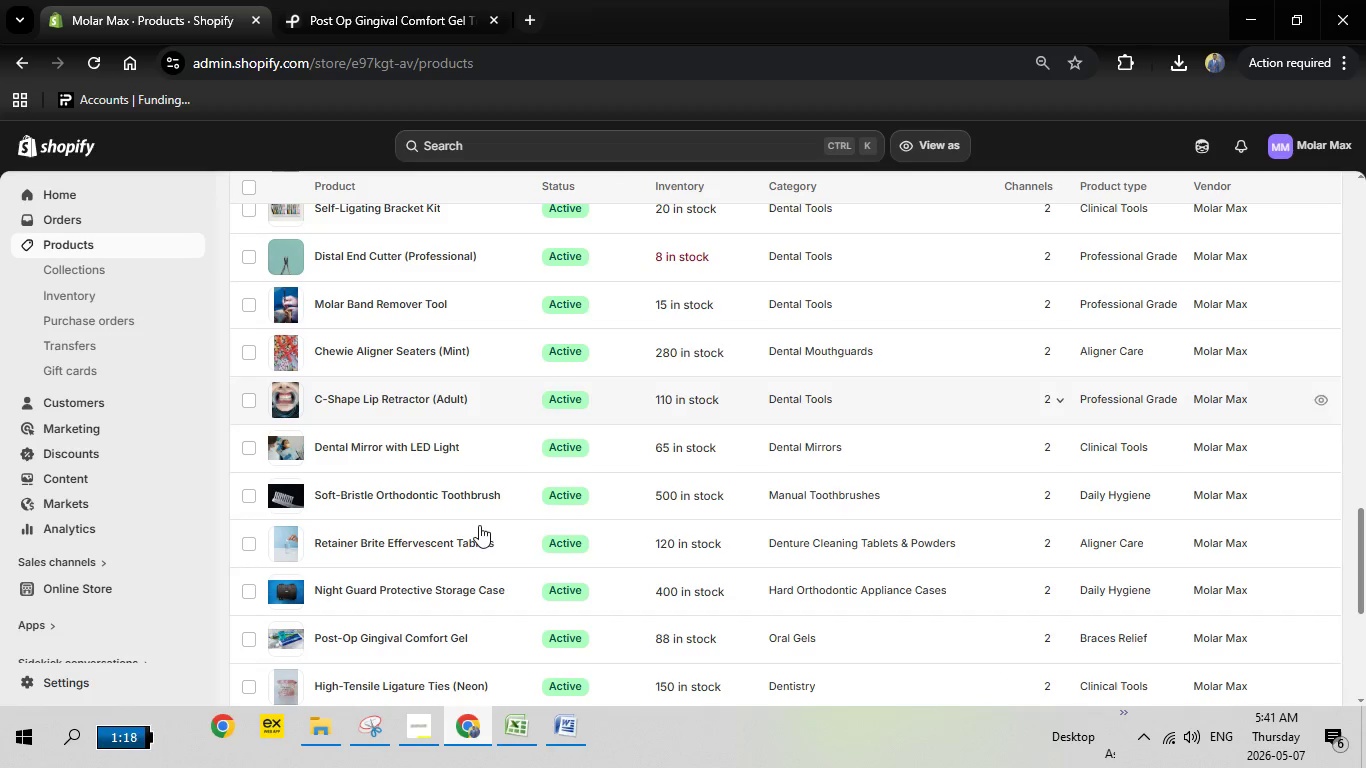 
left_click([530, 732])
 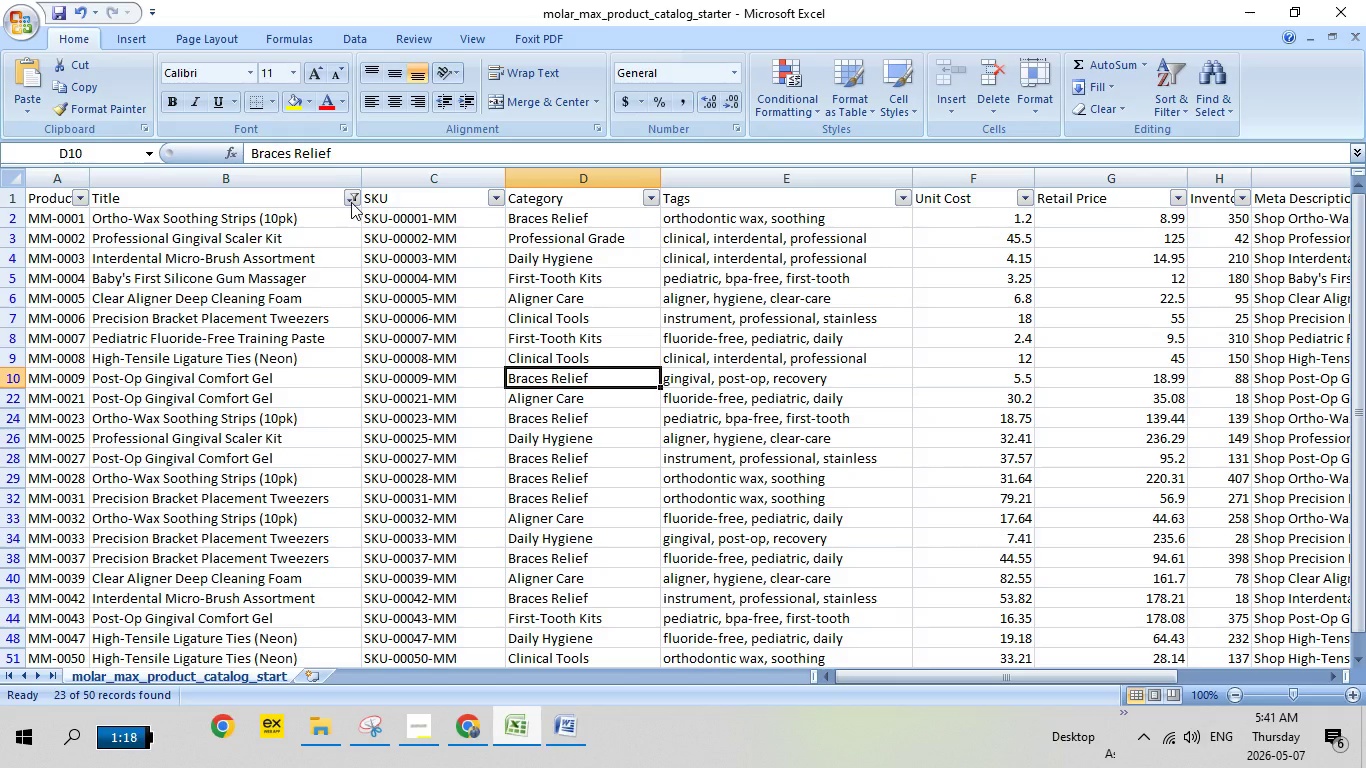 
left_click([351, 202])
 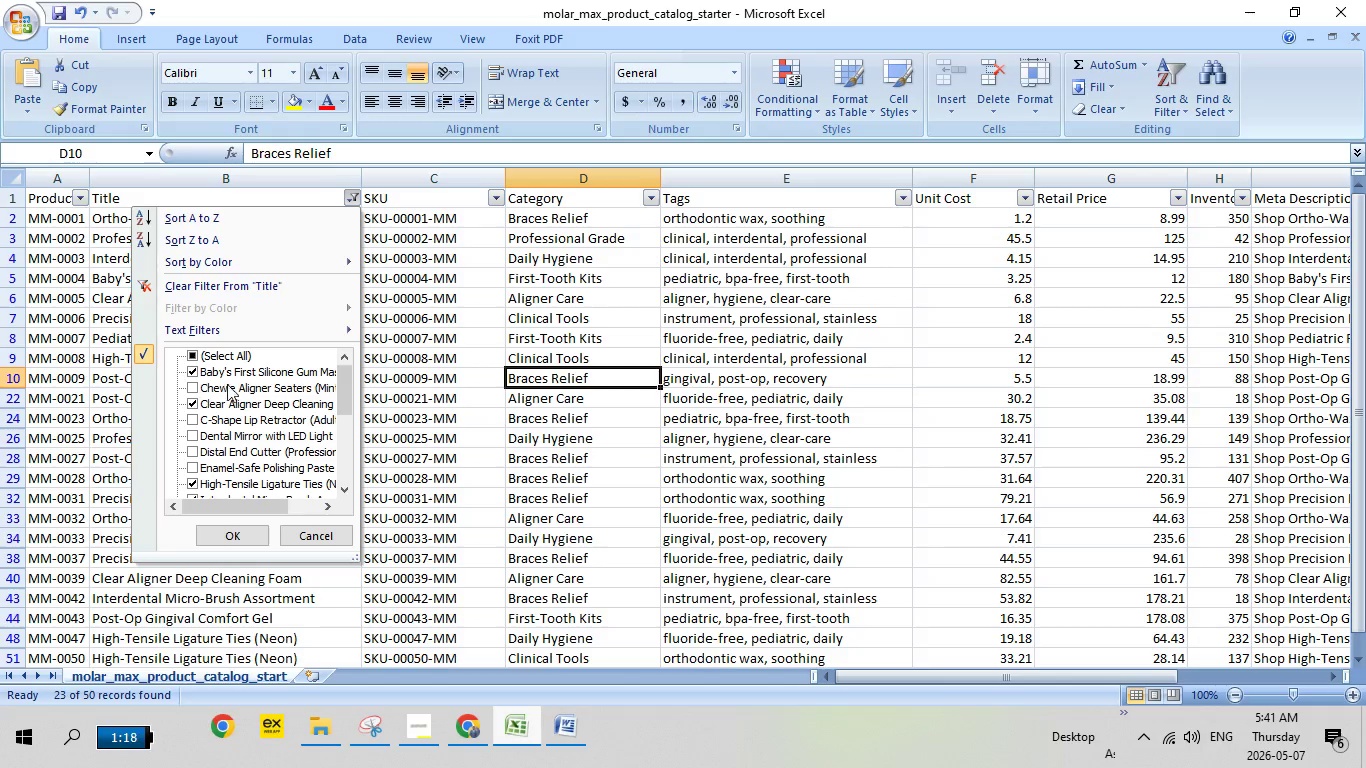 
scroll: coordinate [235, 426], scroll_direction: down, amount: 1.0
 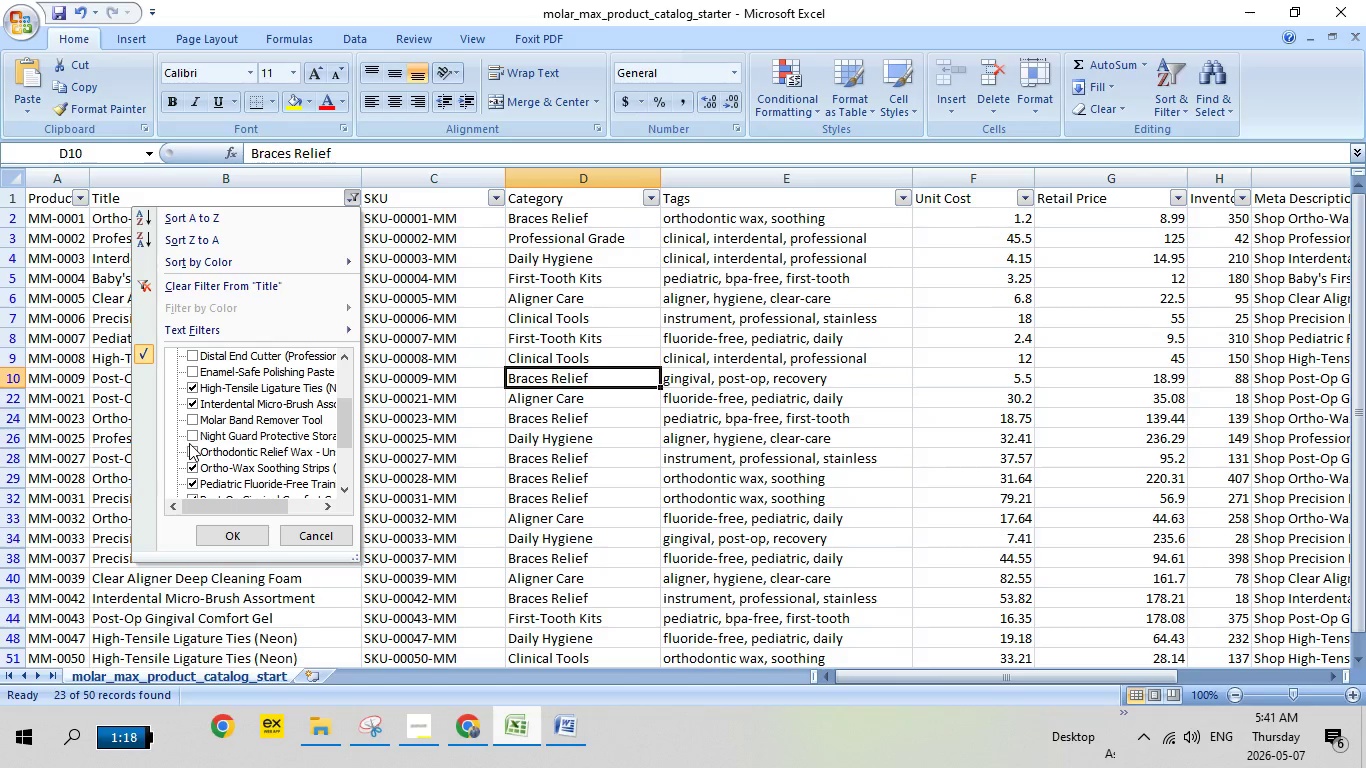 
left_click([189, 443])
 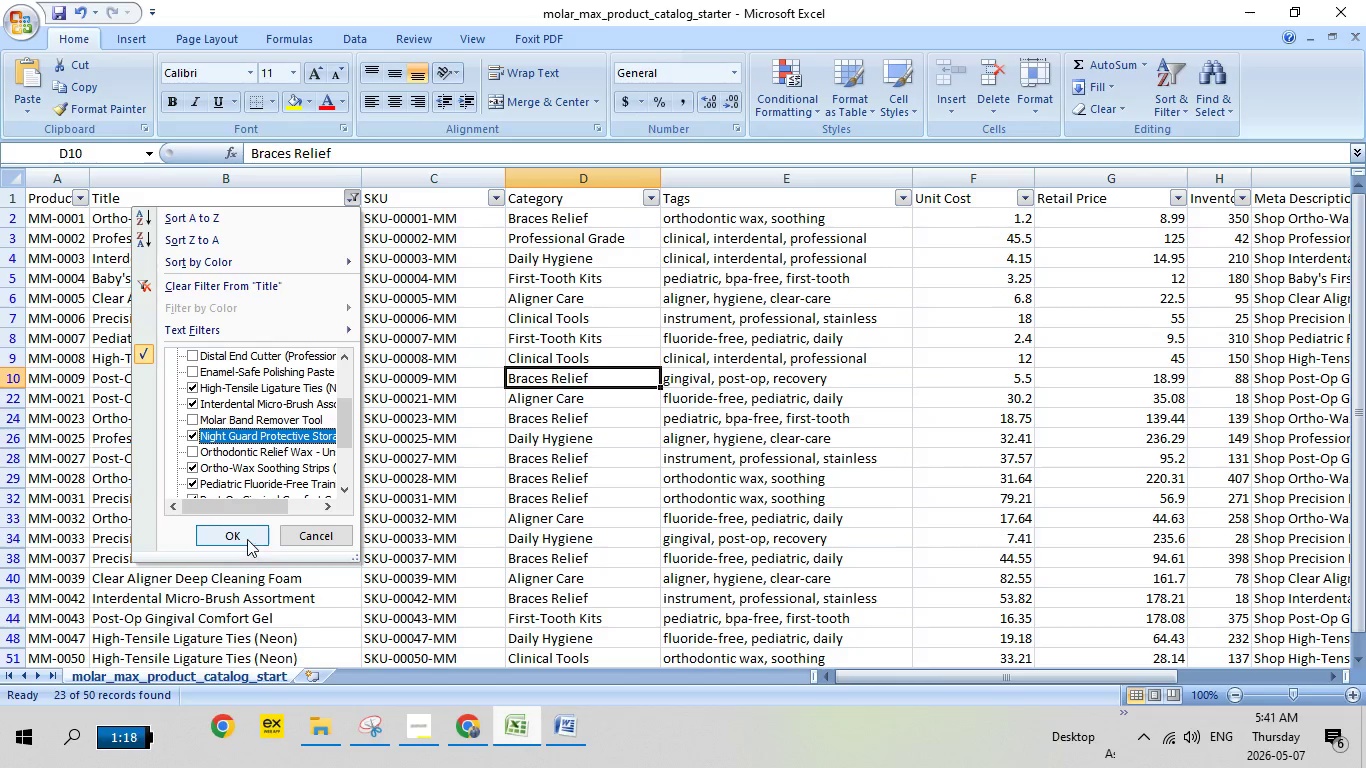 
left_click([246, 538])
 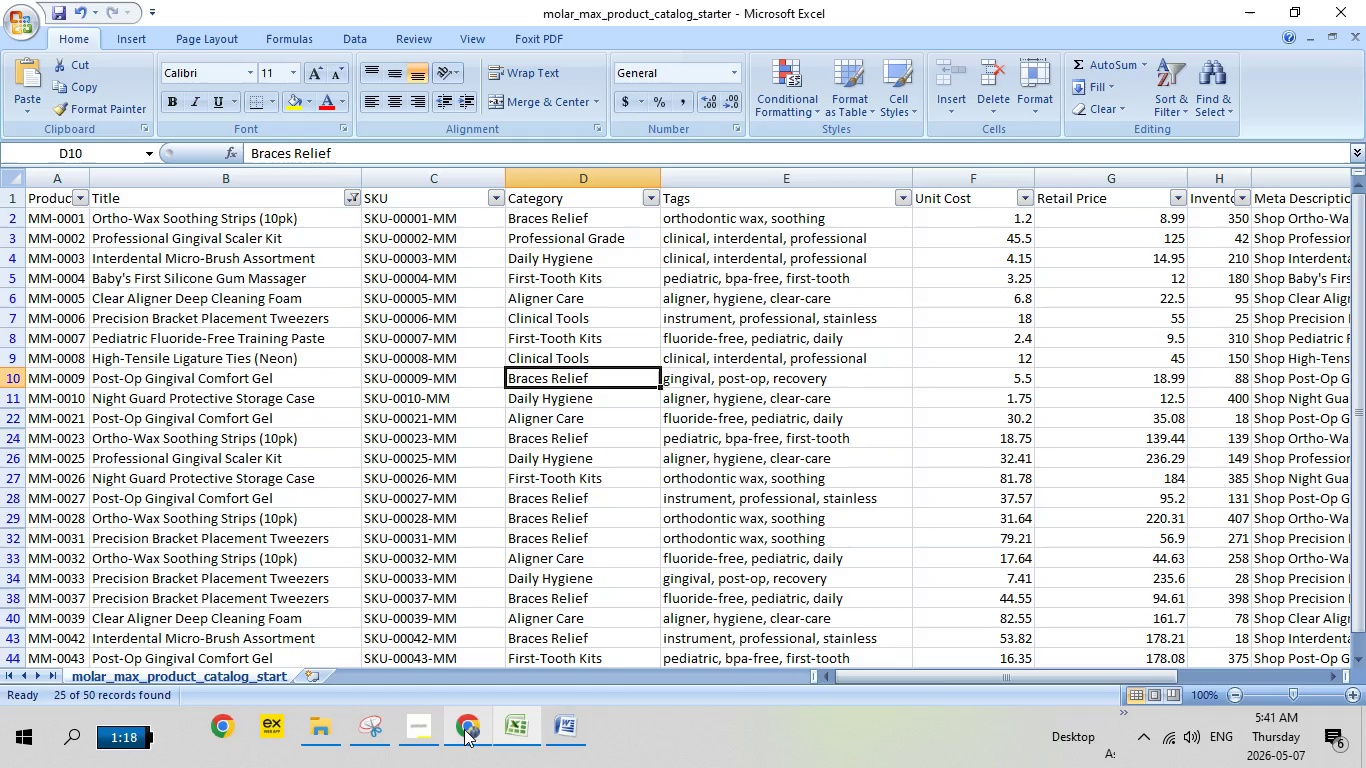 
left_click([464, 729])
 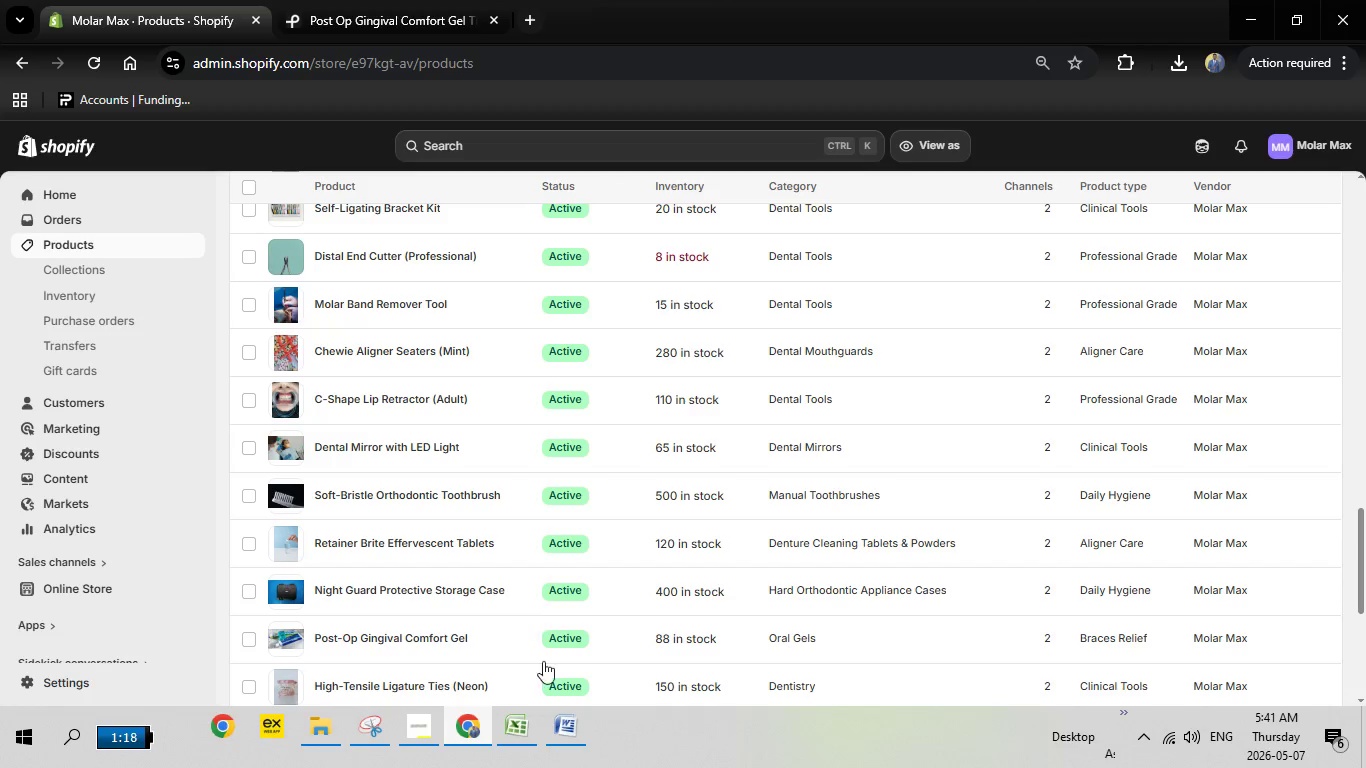 
left_click([511, 724])
 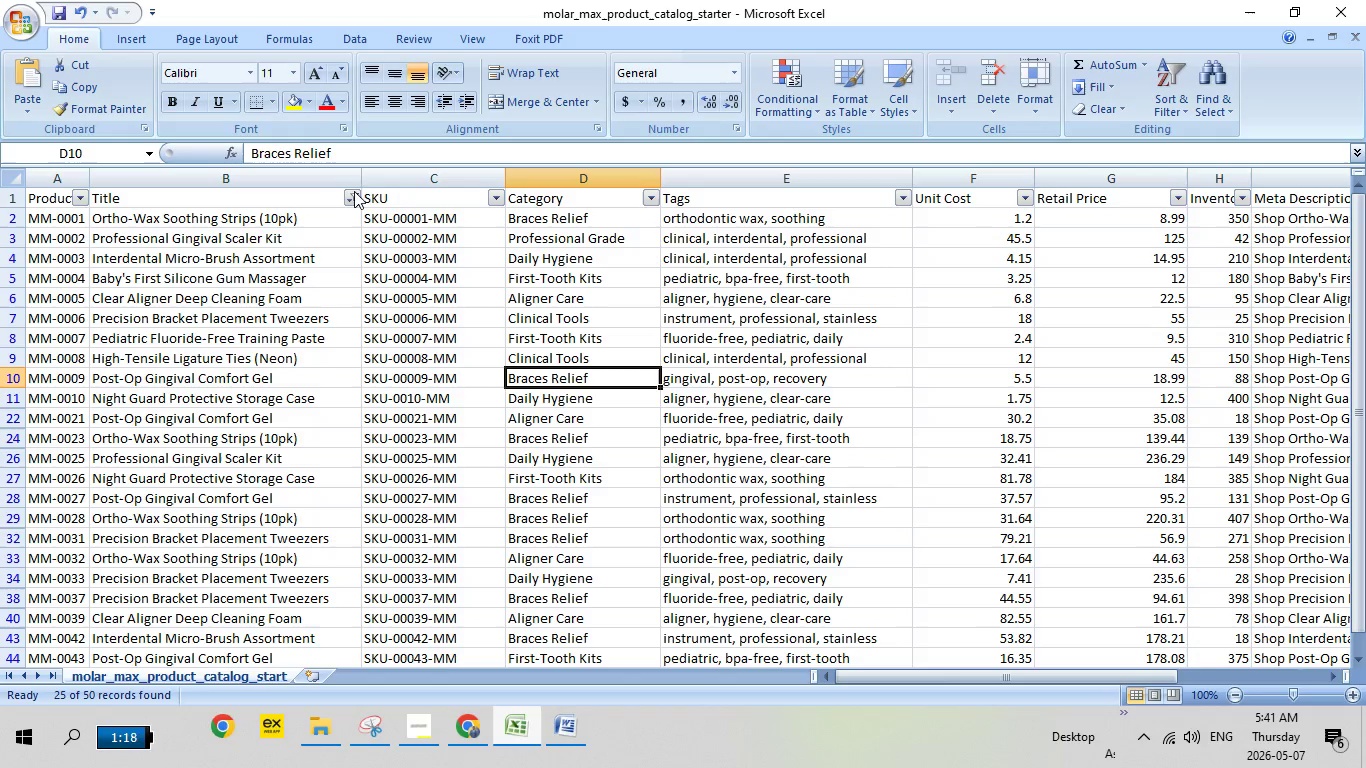 
left_click([354, 191])
 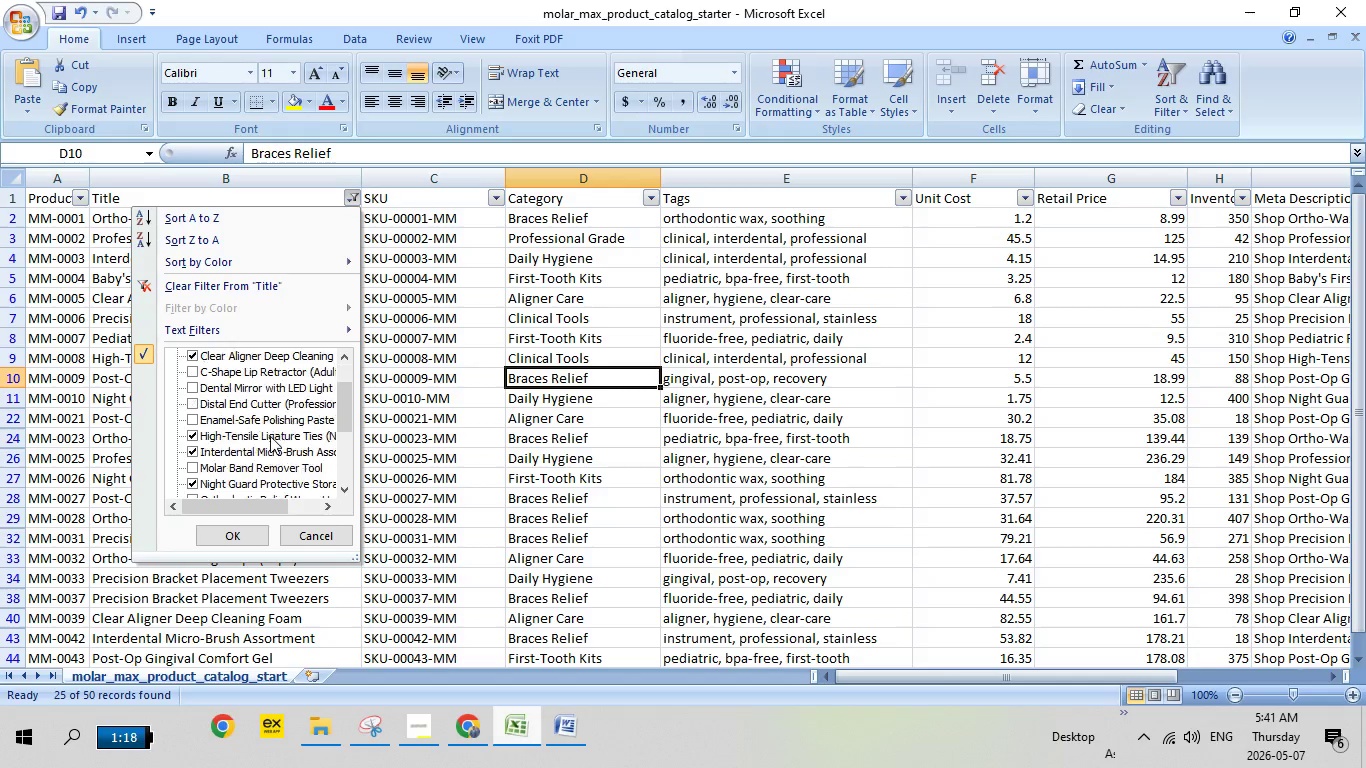 
scroll: coordinate [270, 436], scroll_direction: down, amount: 4.0
 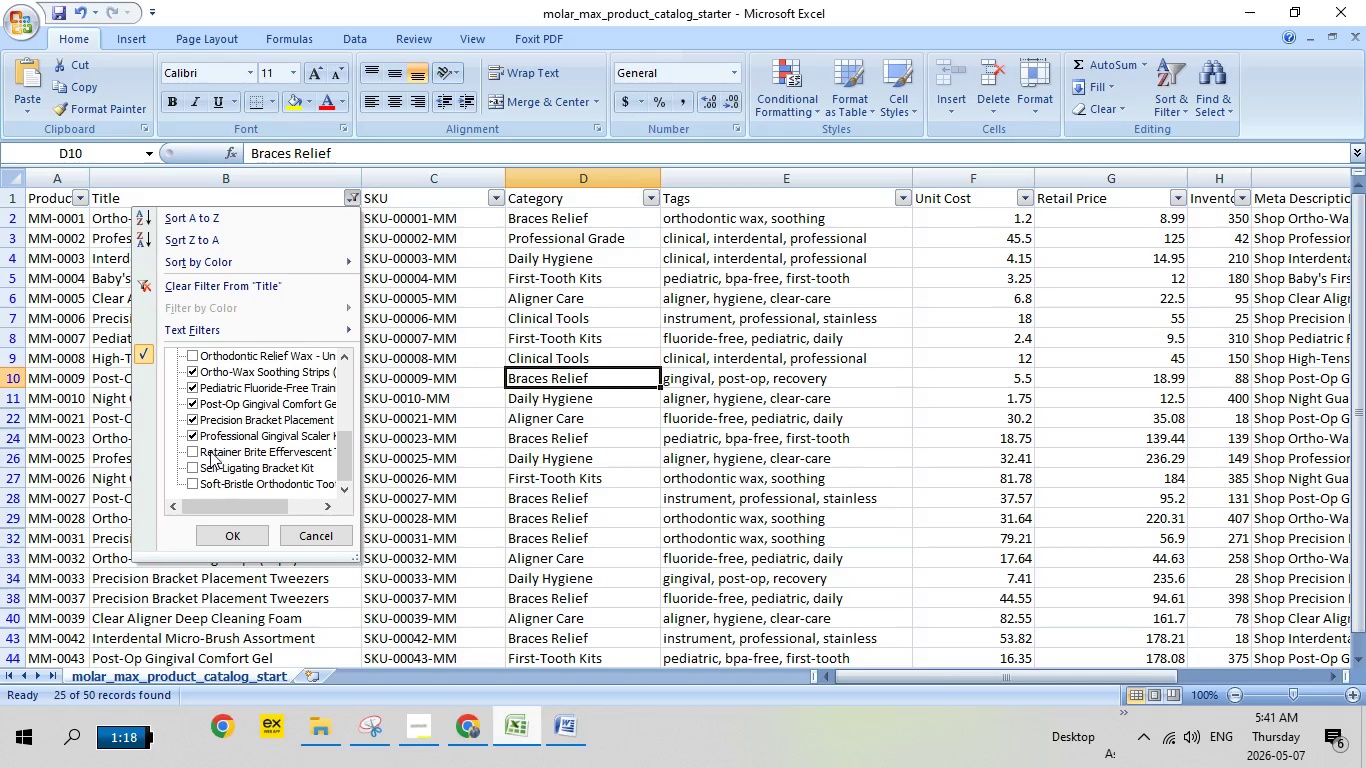 
left_click([208, 451])
 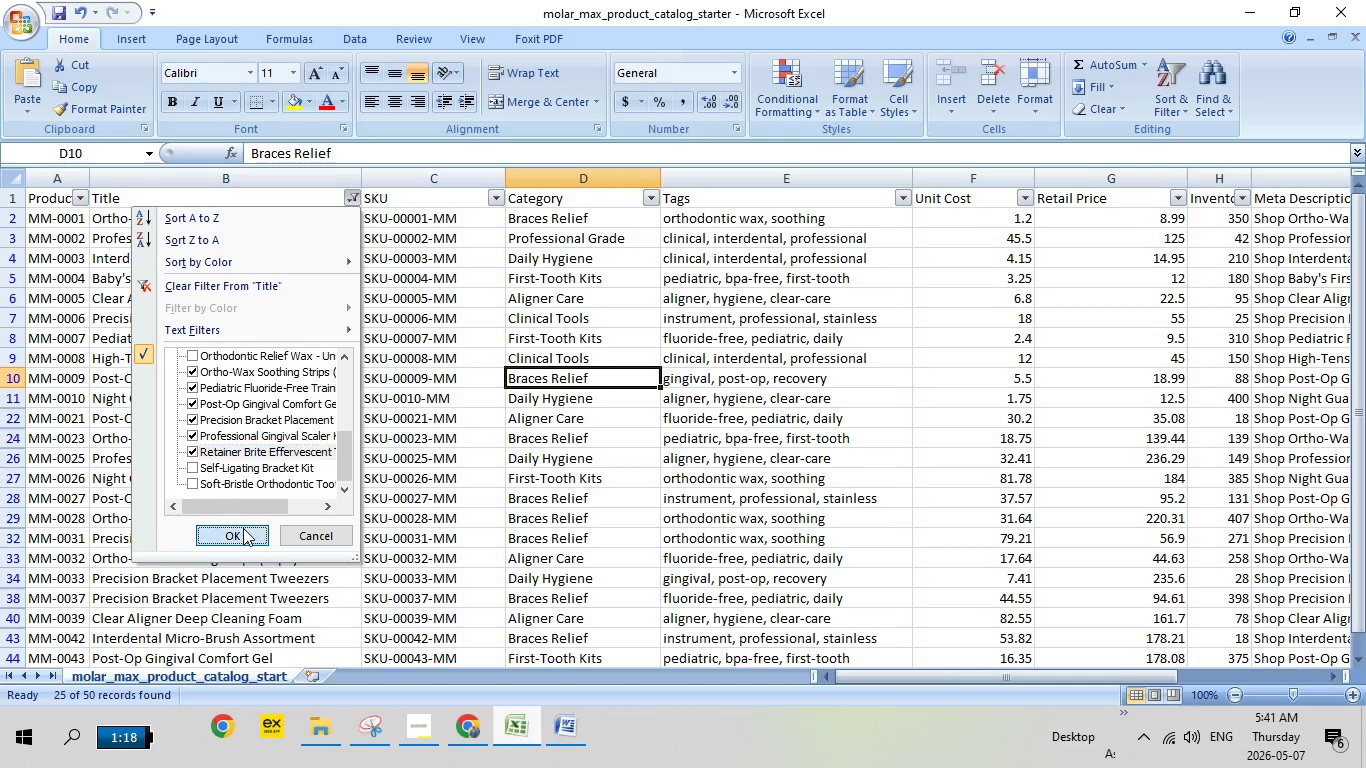 
left_click([243, 528])
 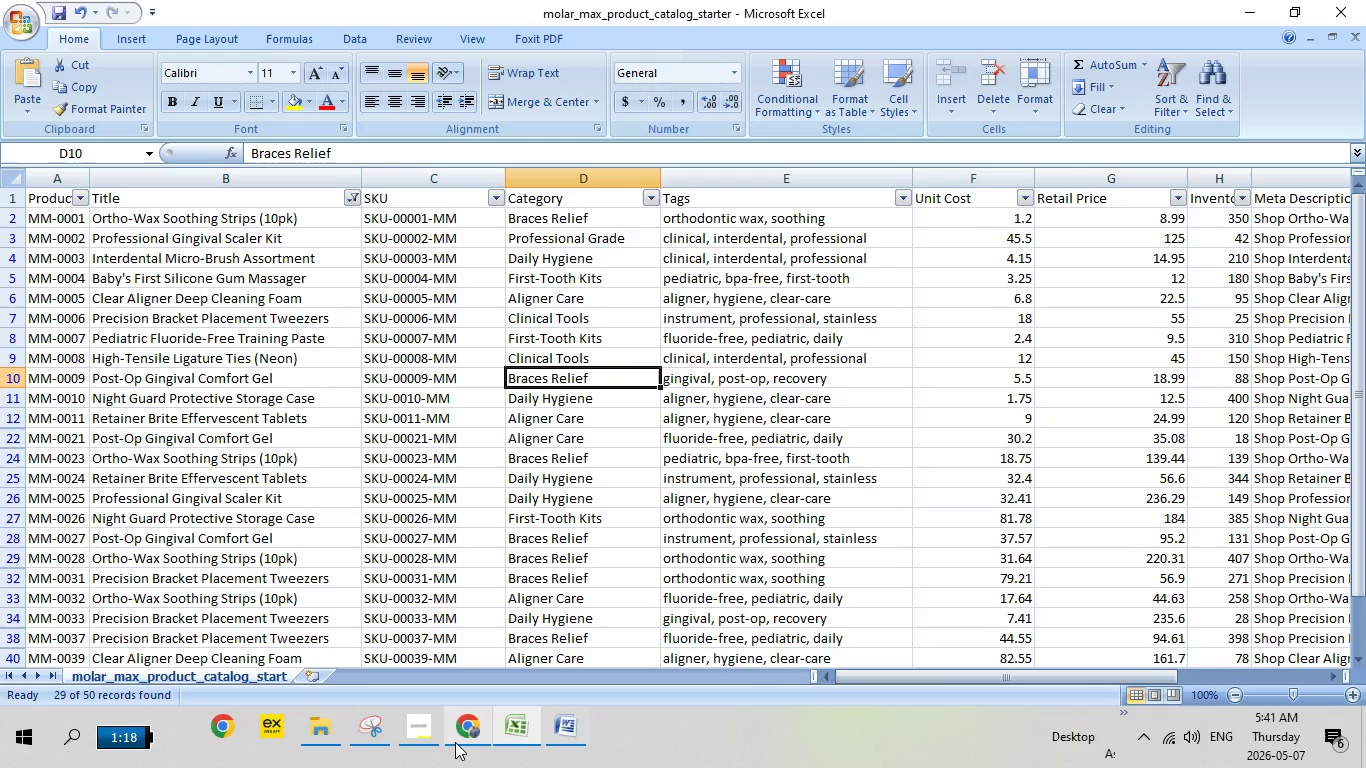 
left_click([455, 741])
 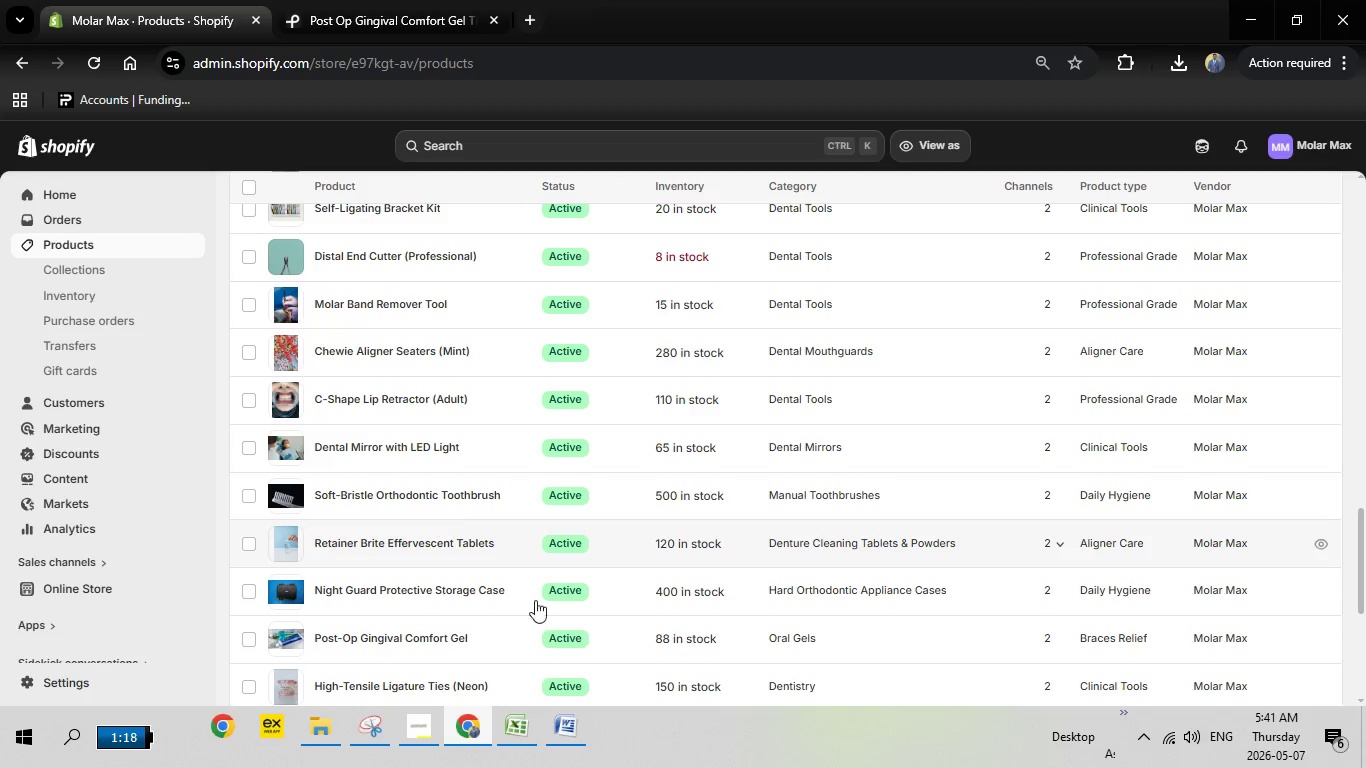 
left_click([507, 722])
 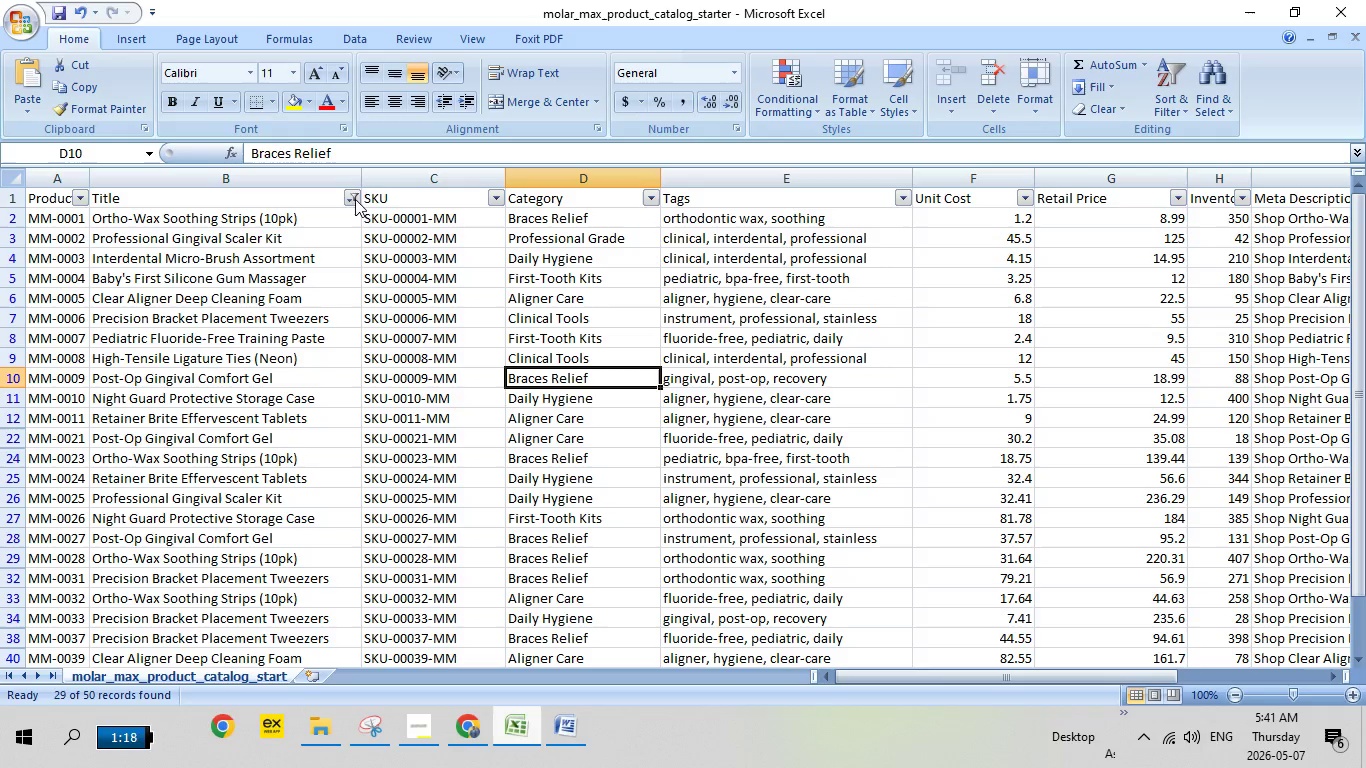 
left_click([355, 199])
 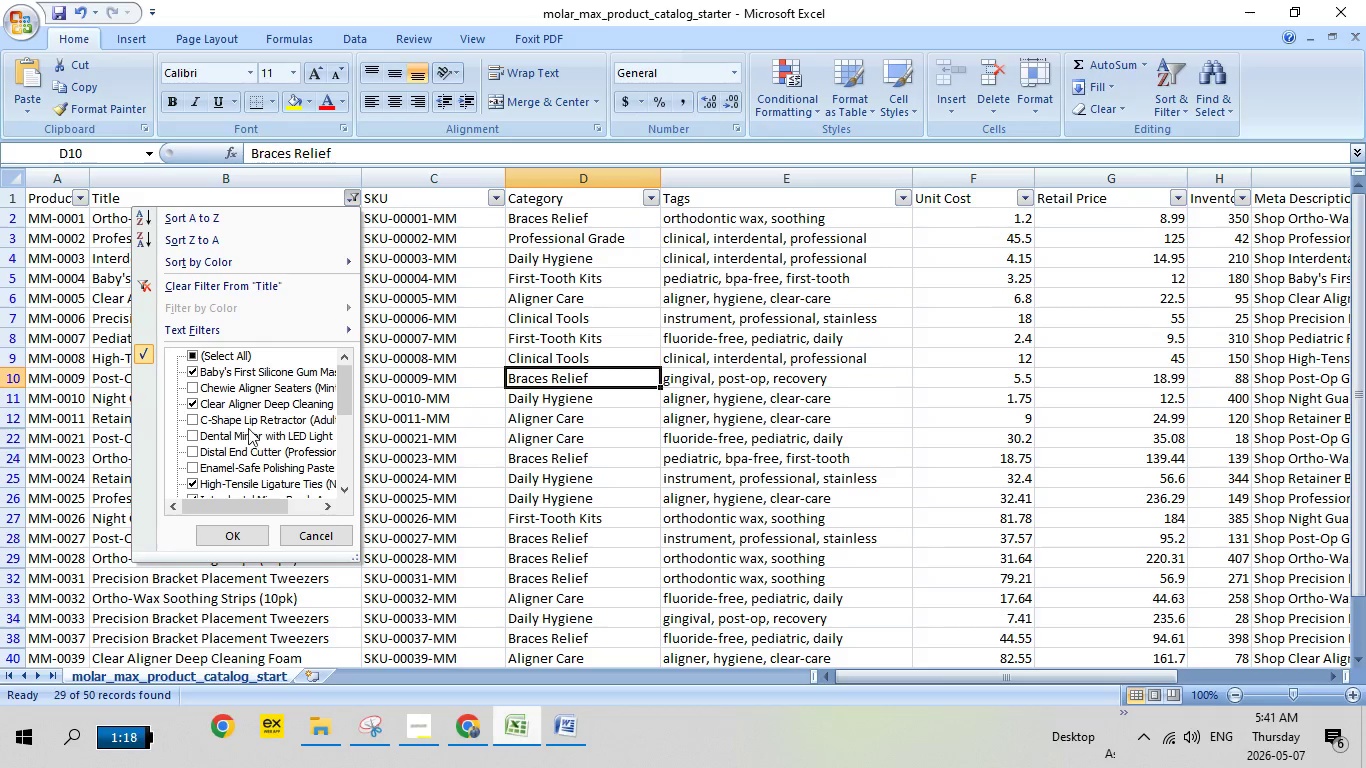 
scroll: coordinate [254, 443], scroll_direction: down, amount: 5.0
 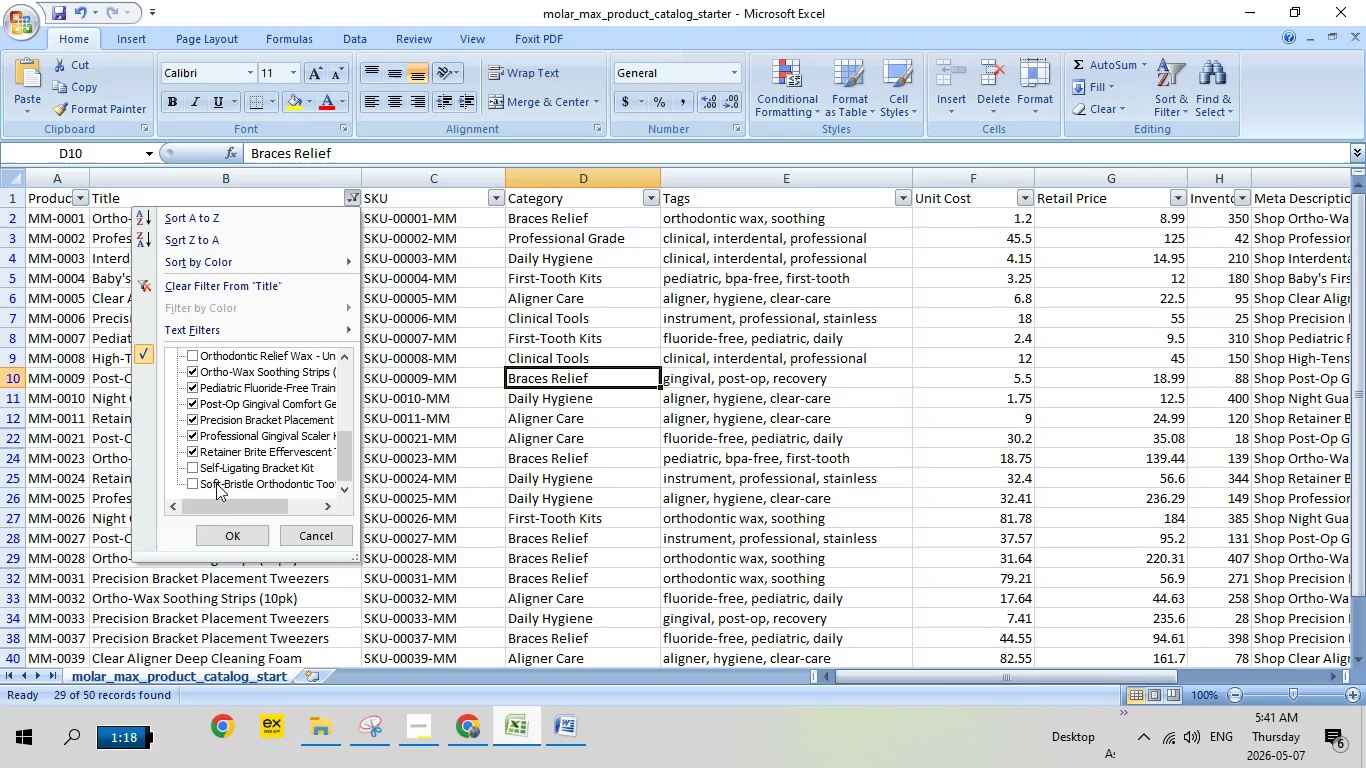 
left_click([215, 482])
 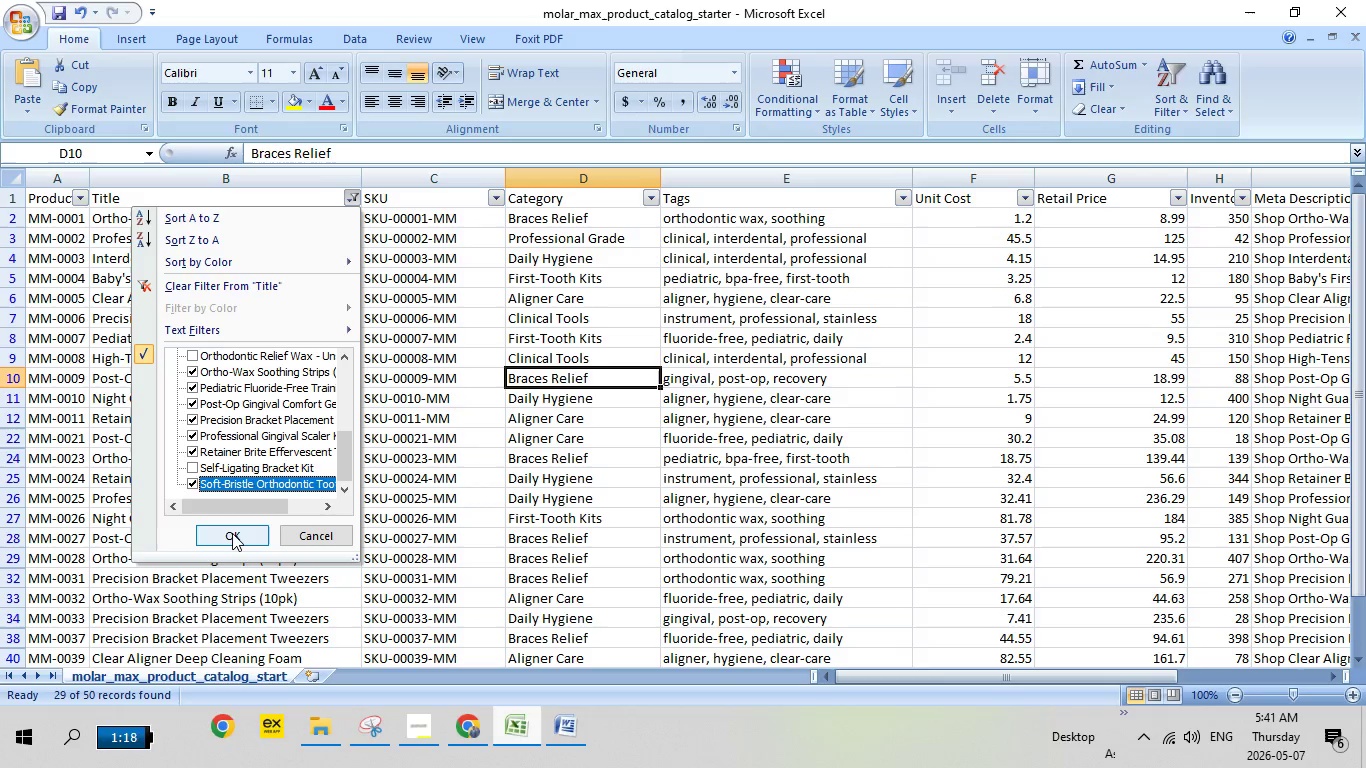 
left_click([230, 532])
 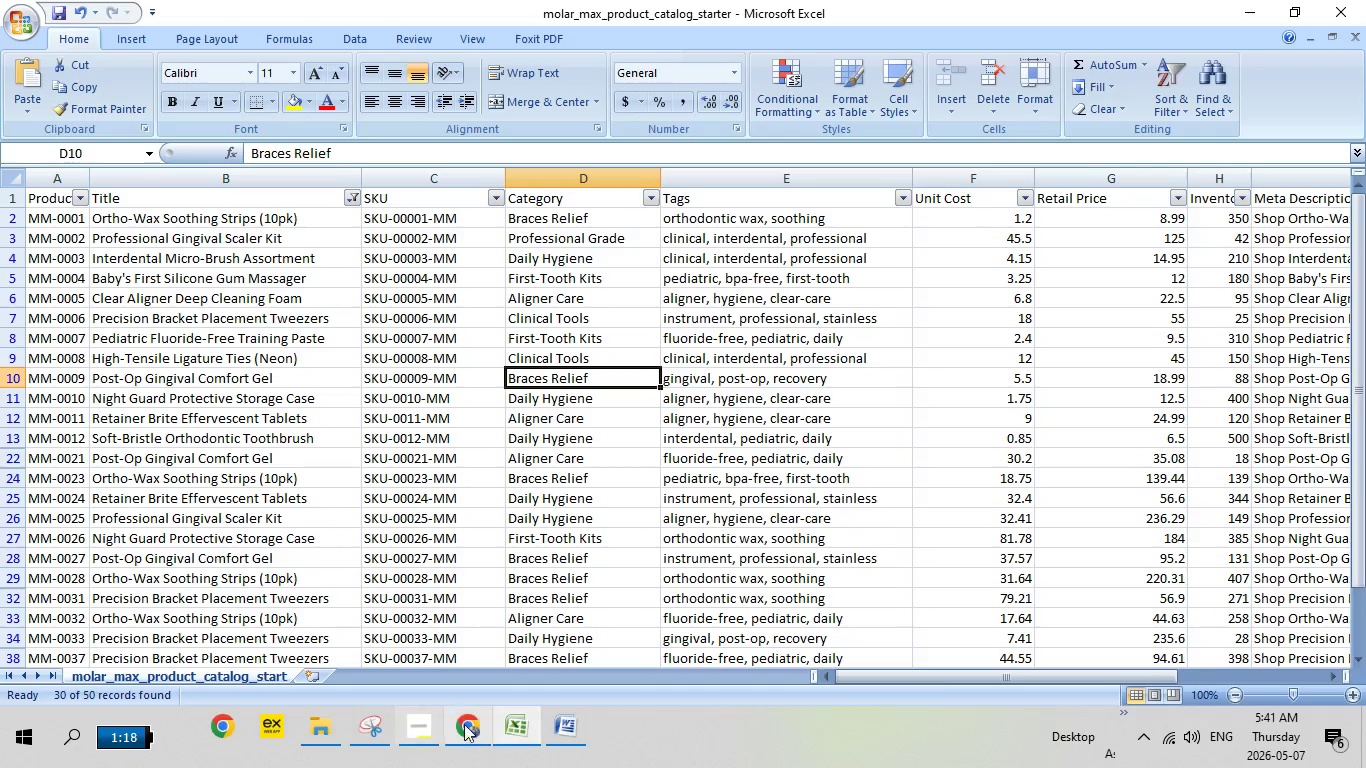 
left_click([466, 729])
 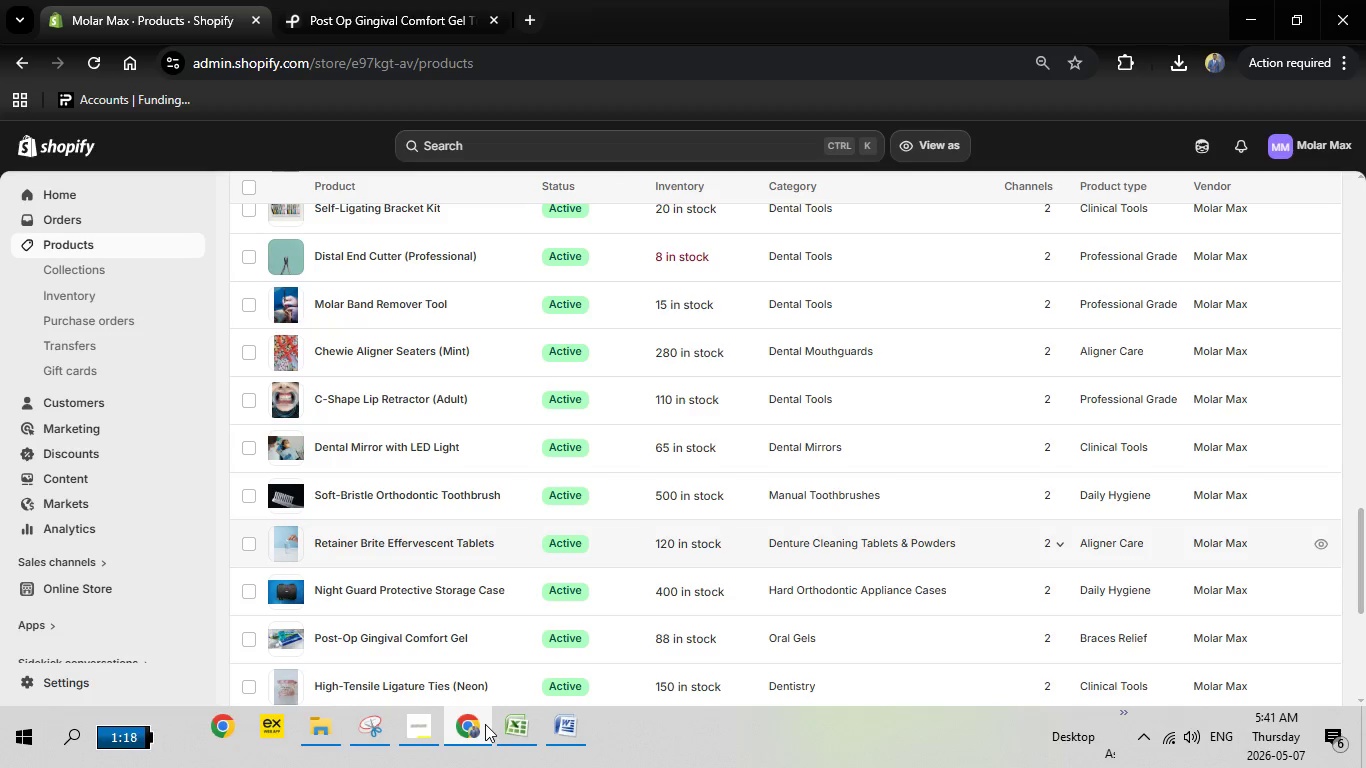 
left_click([520, 728])
 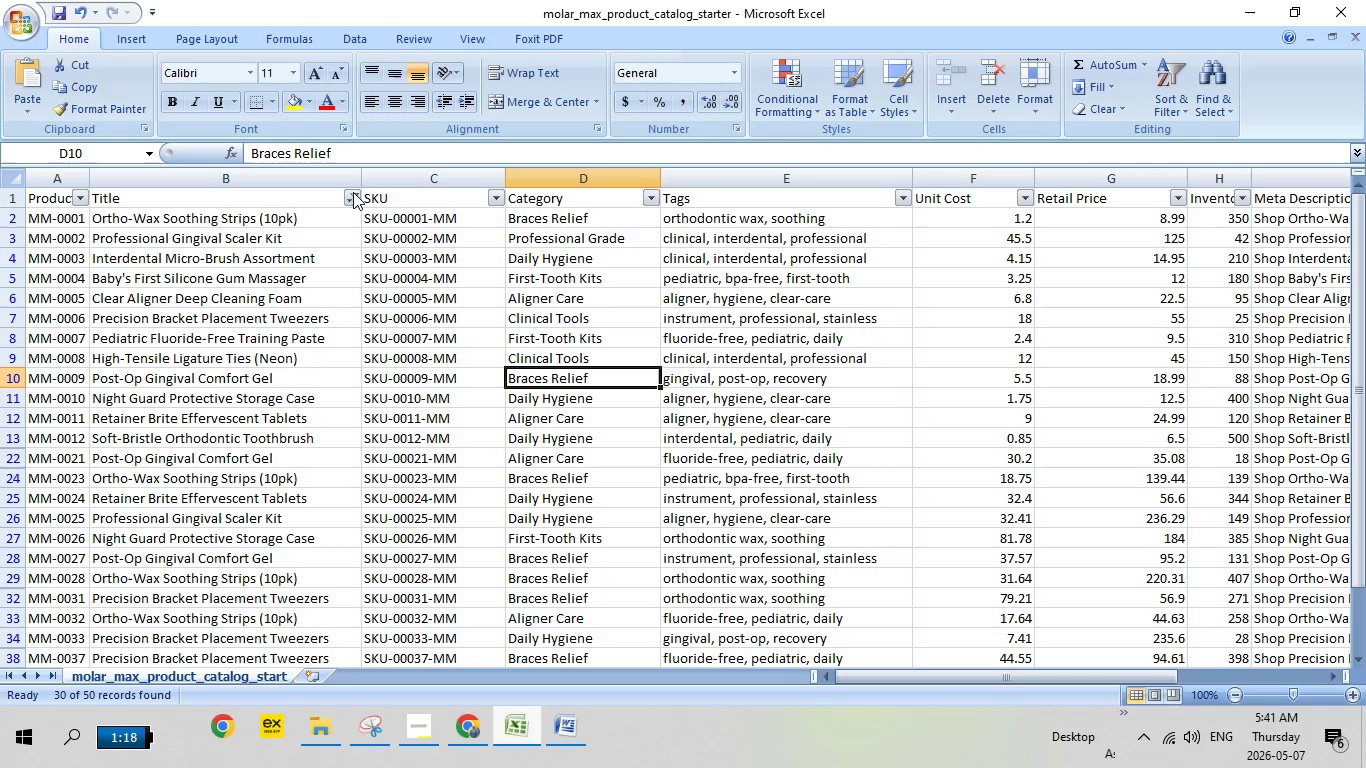 
left_click([353, 193])
 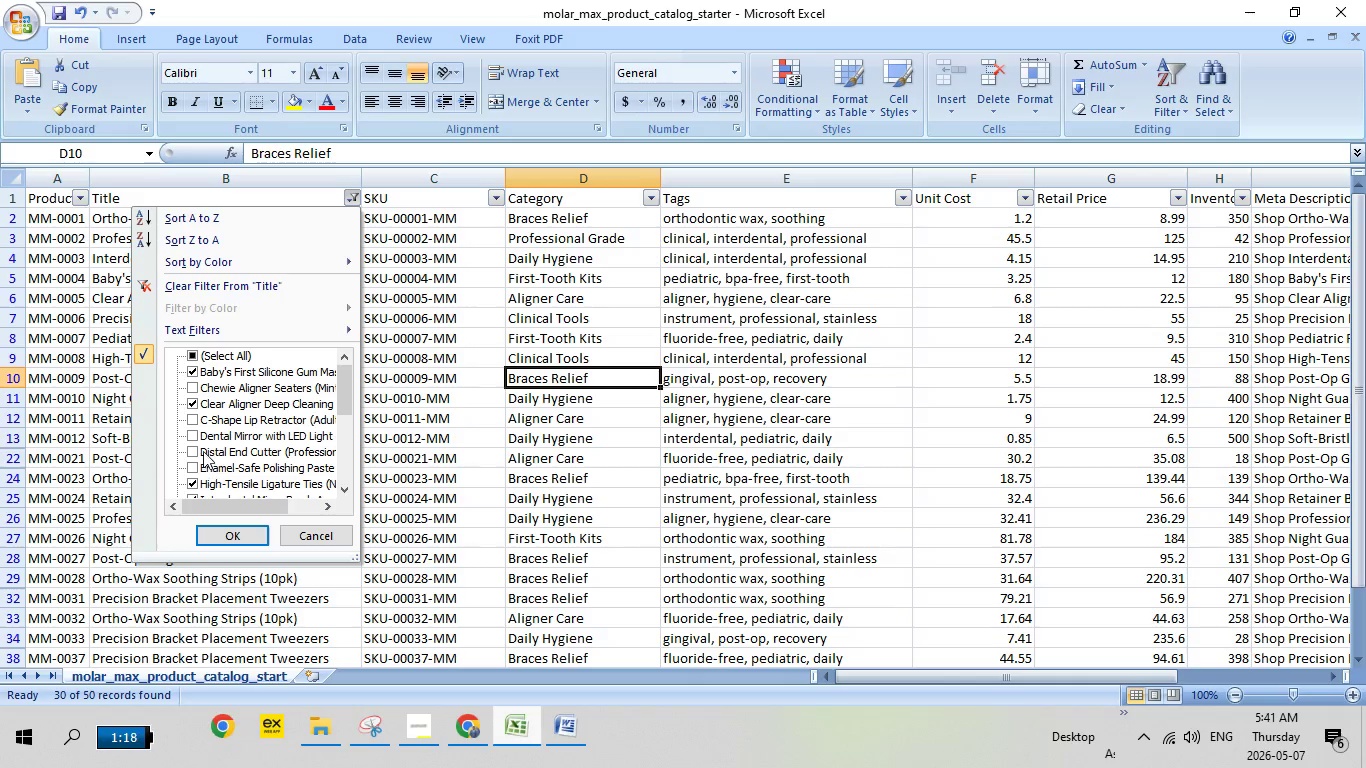 
left_click([201, 435])
 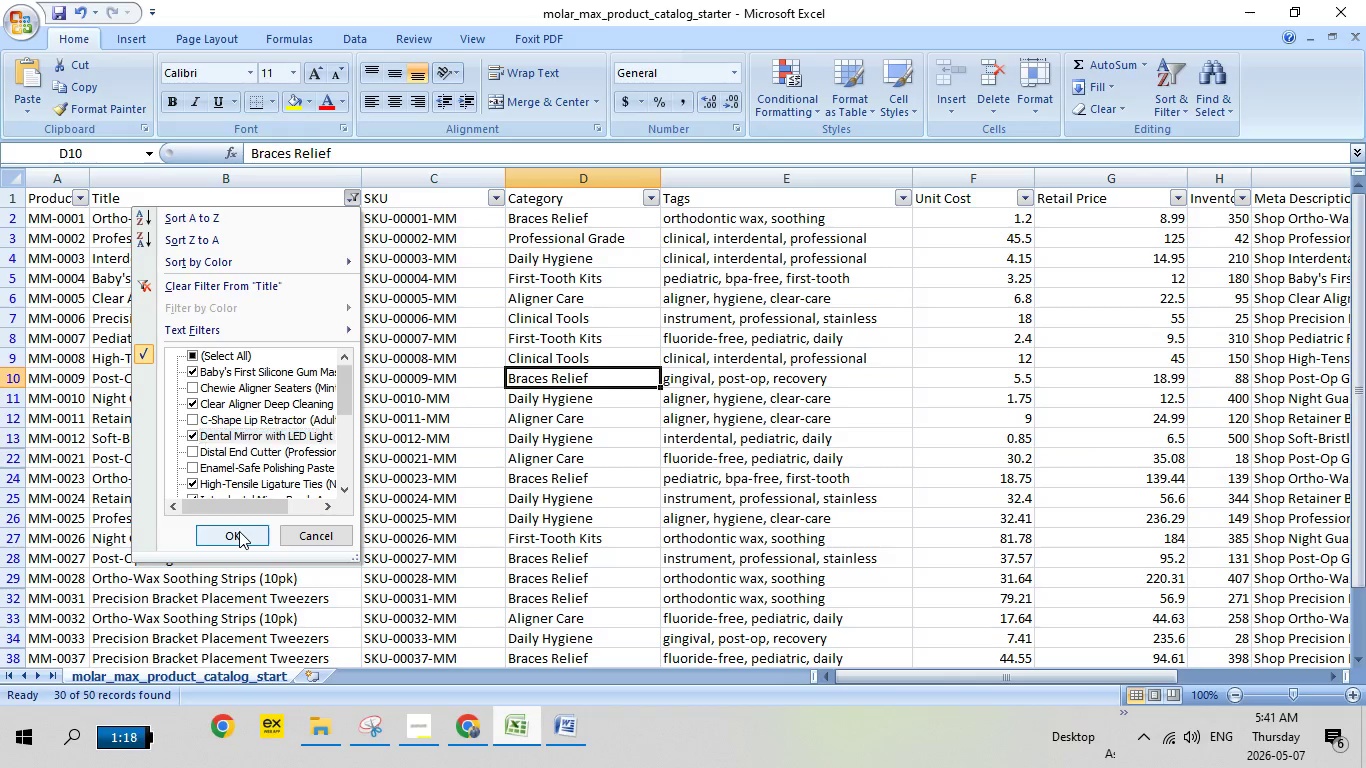 
left_click([239, 531])
 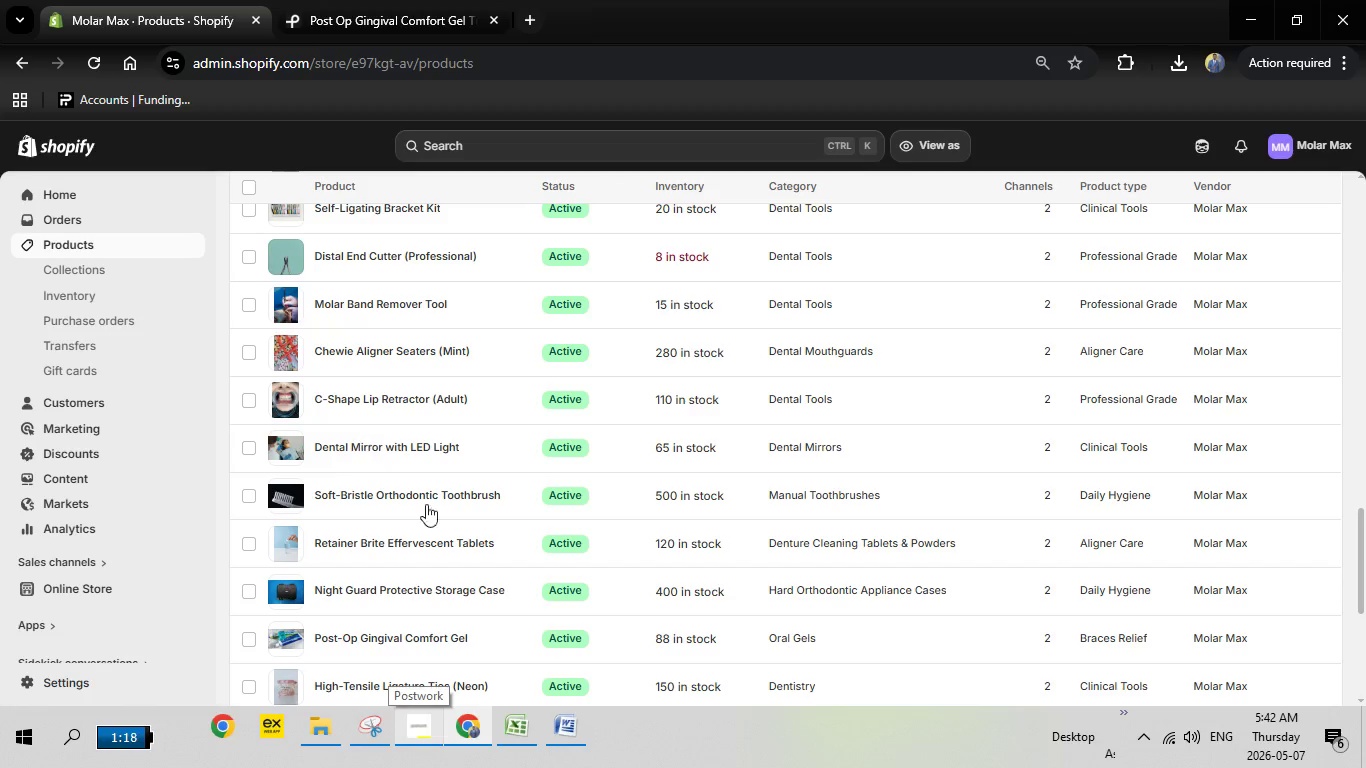 
left_click([519, 731])
 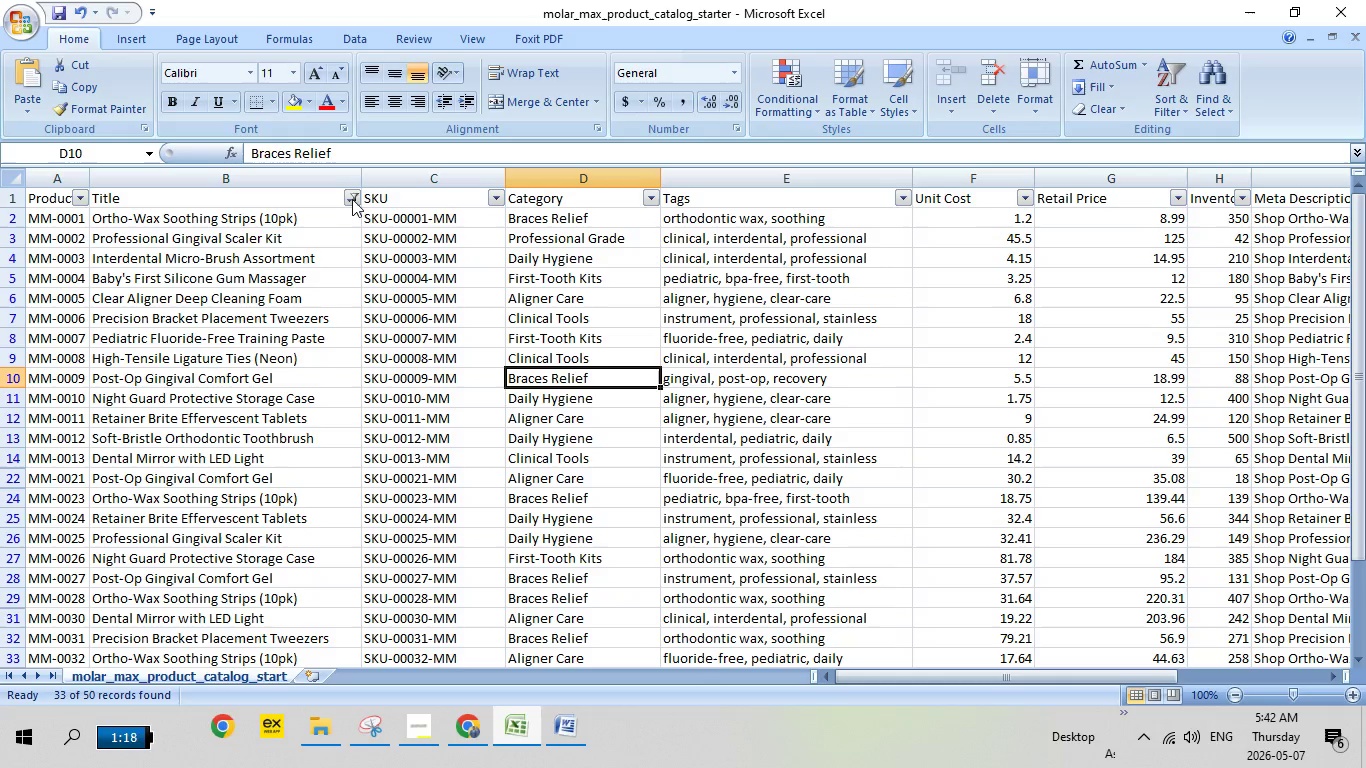 
left_click([351, 196])
 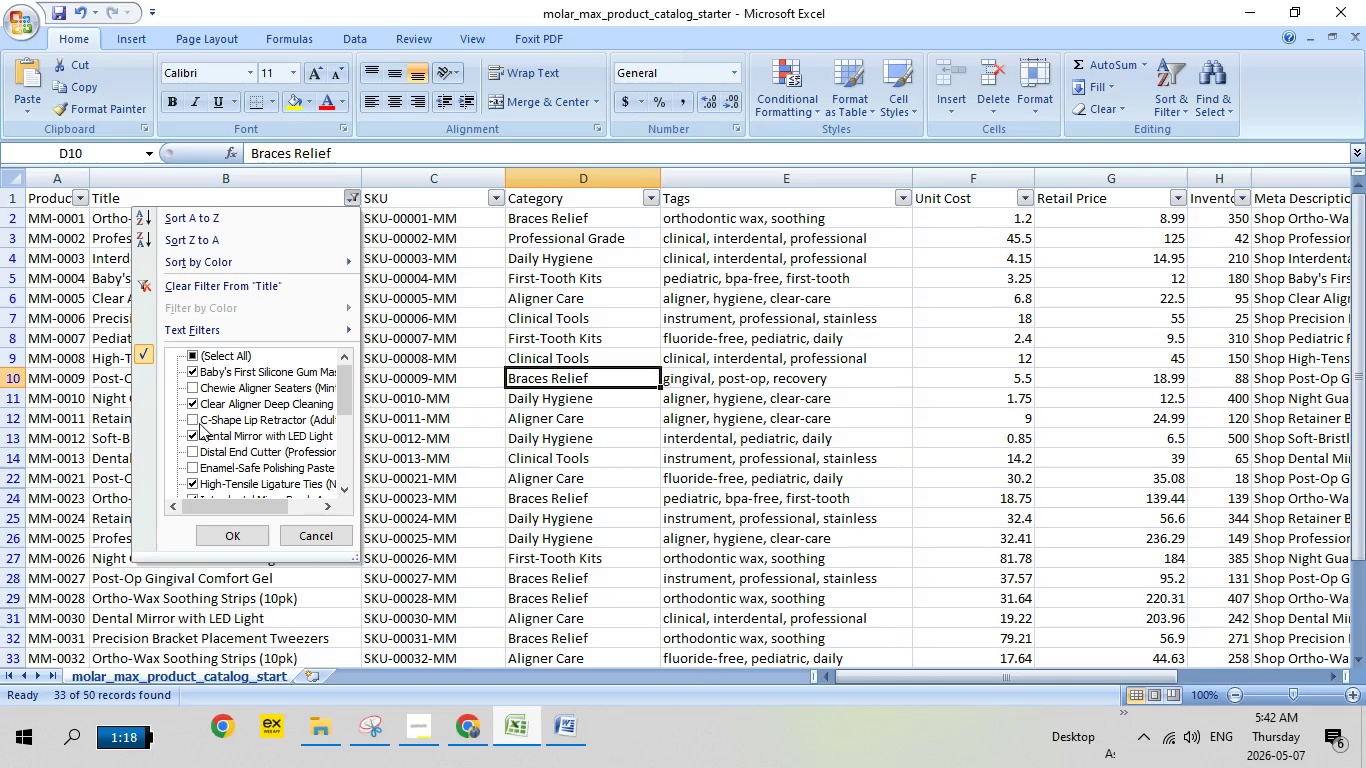 
left_click([198, 422])
 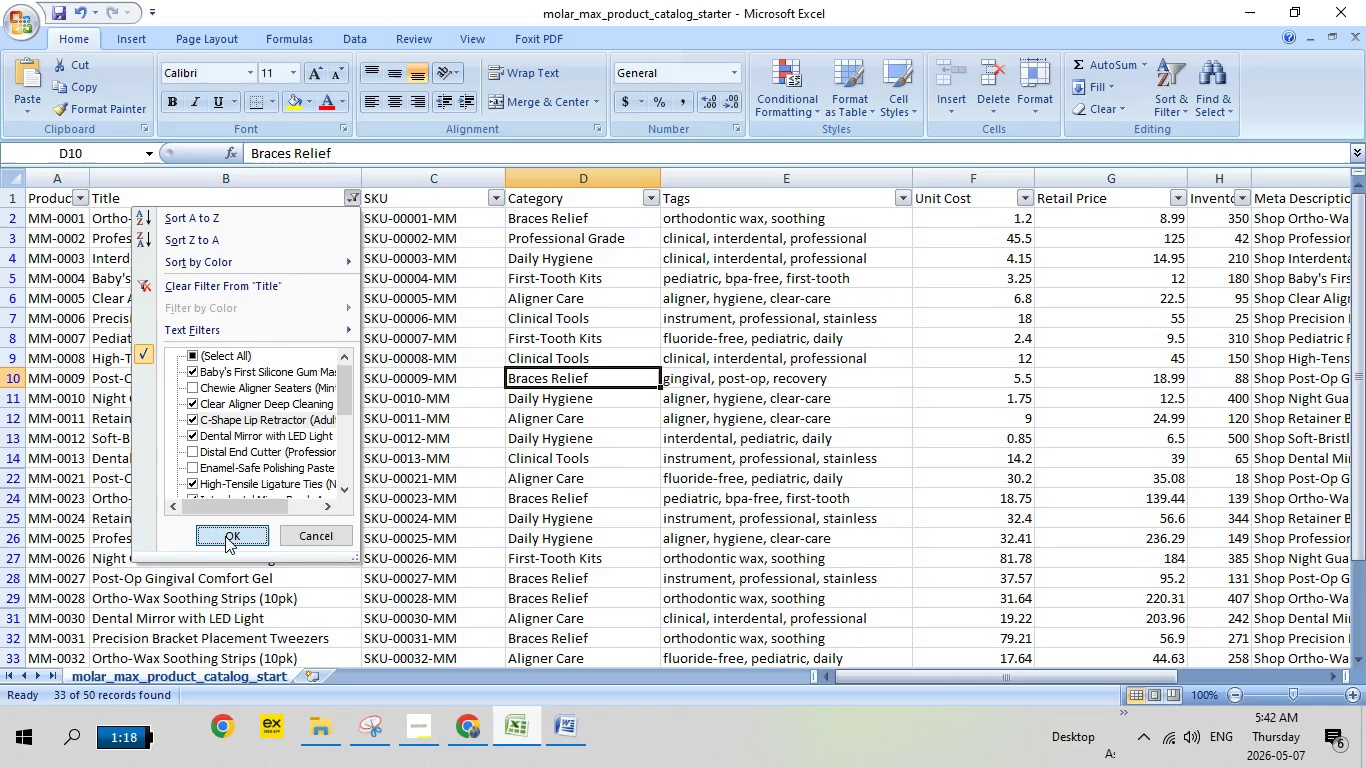 
left_click([225, 536])
 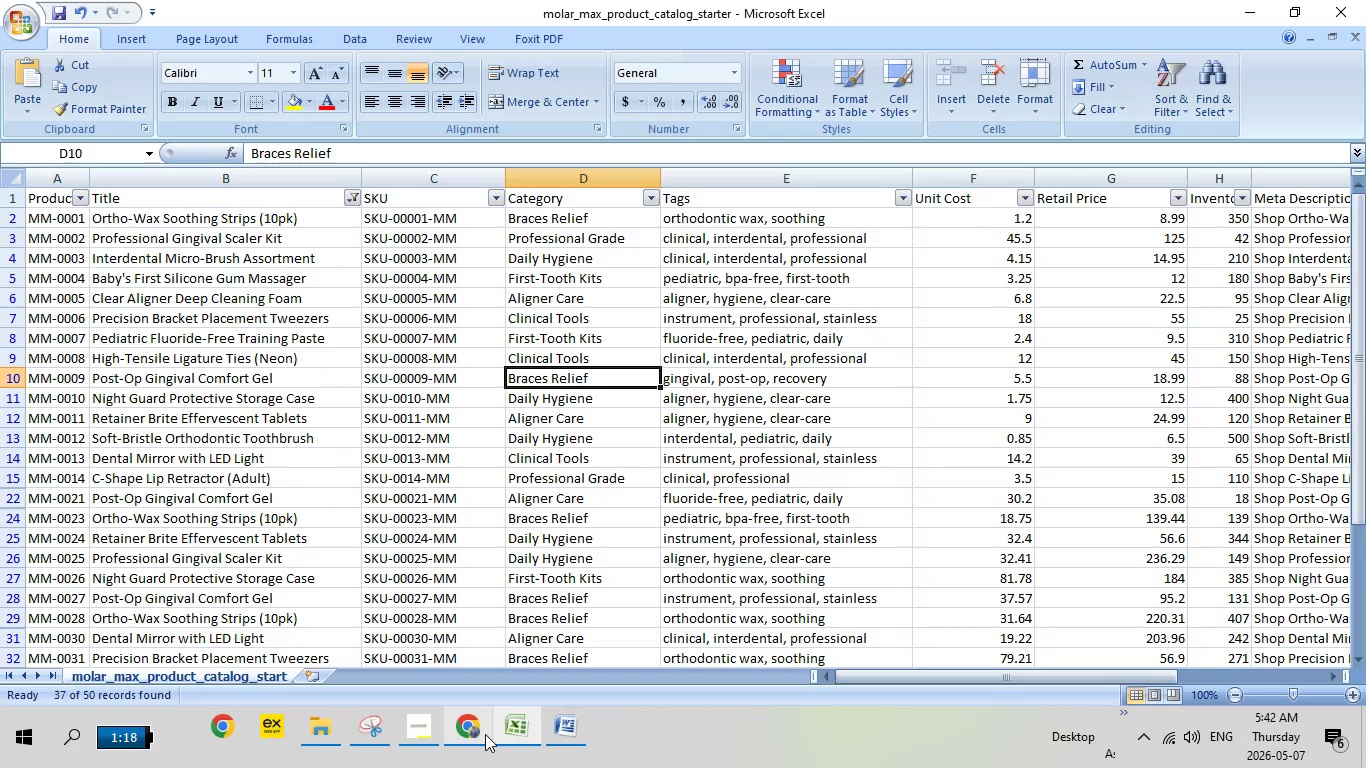 
left_click([483, 733])
 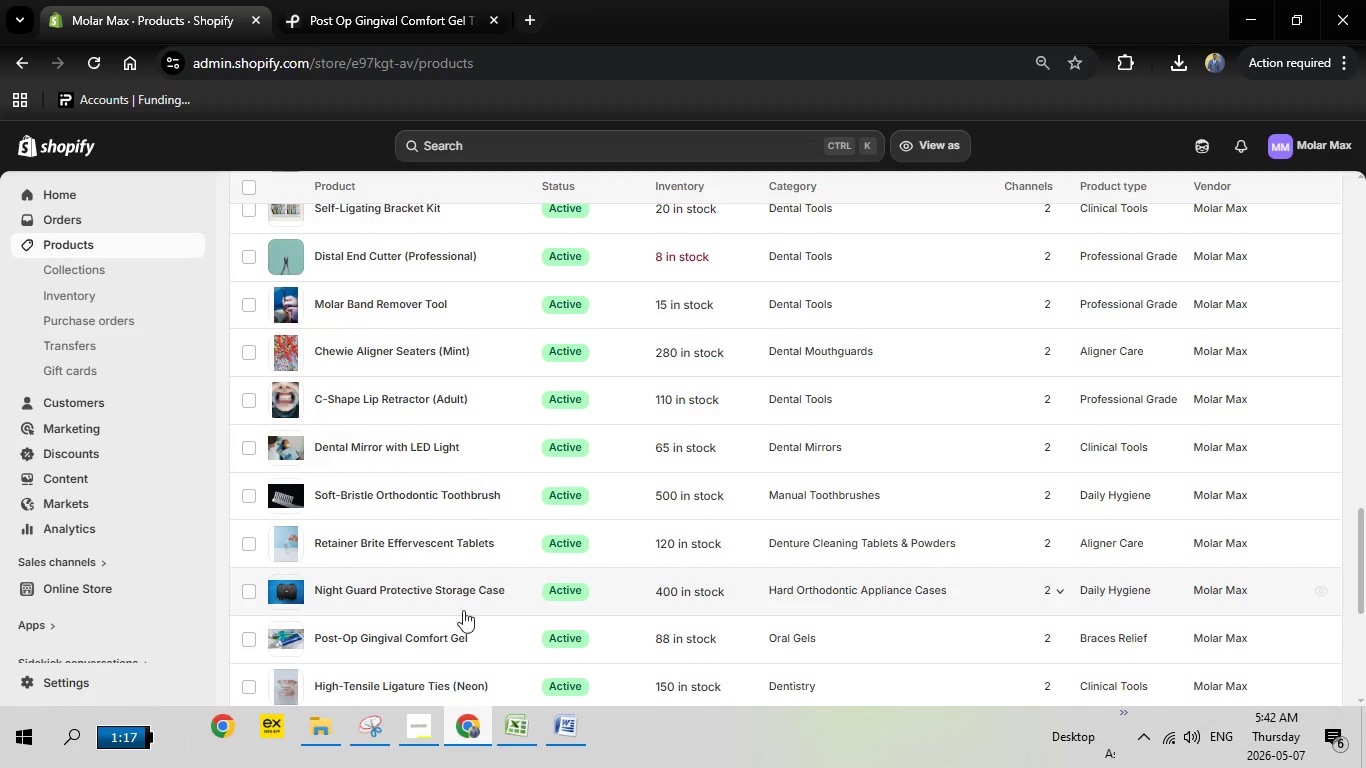 
left_click([515, 728])
 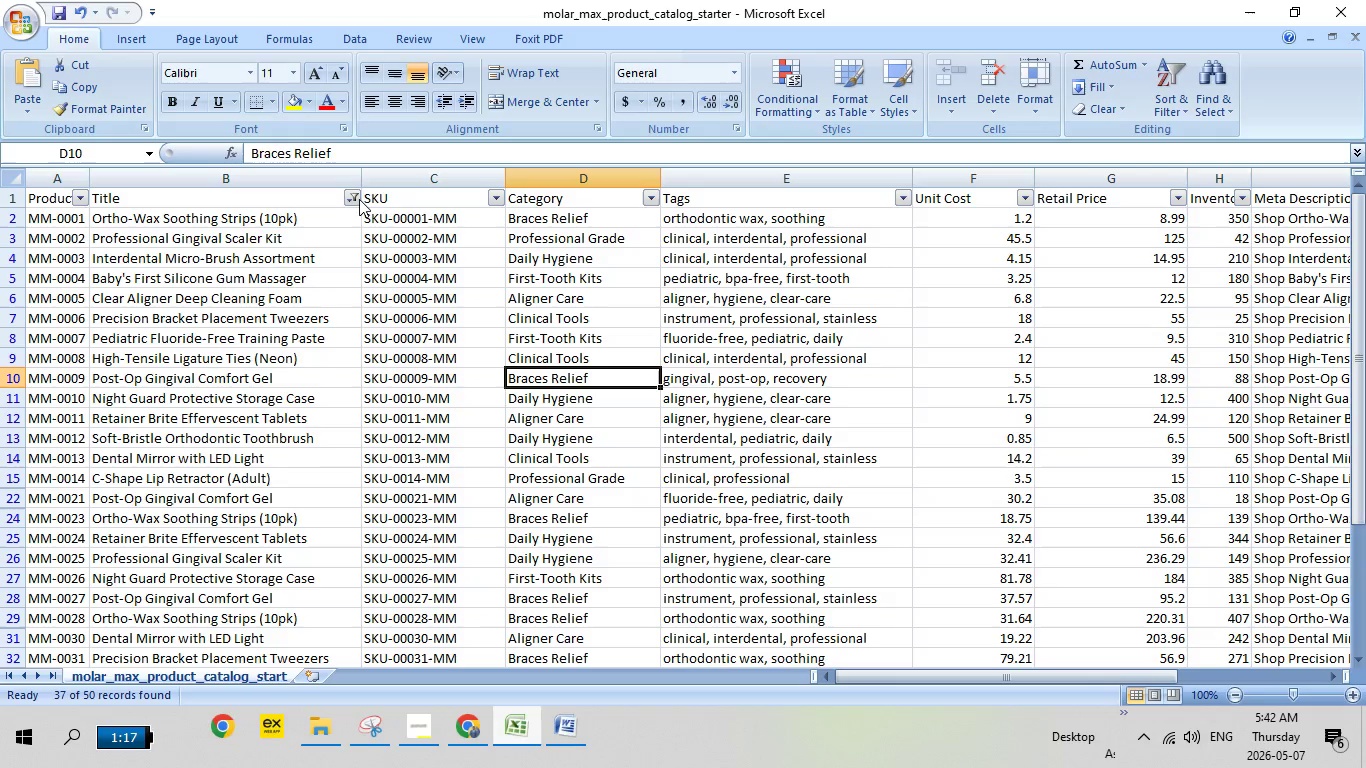 
left_click_drag(start_coordinate=[359, 199], to_coordinate=[195, 385])
 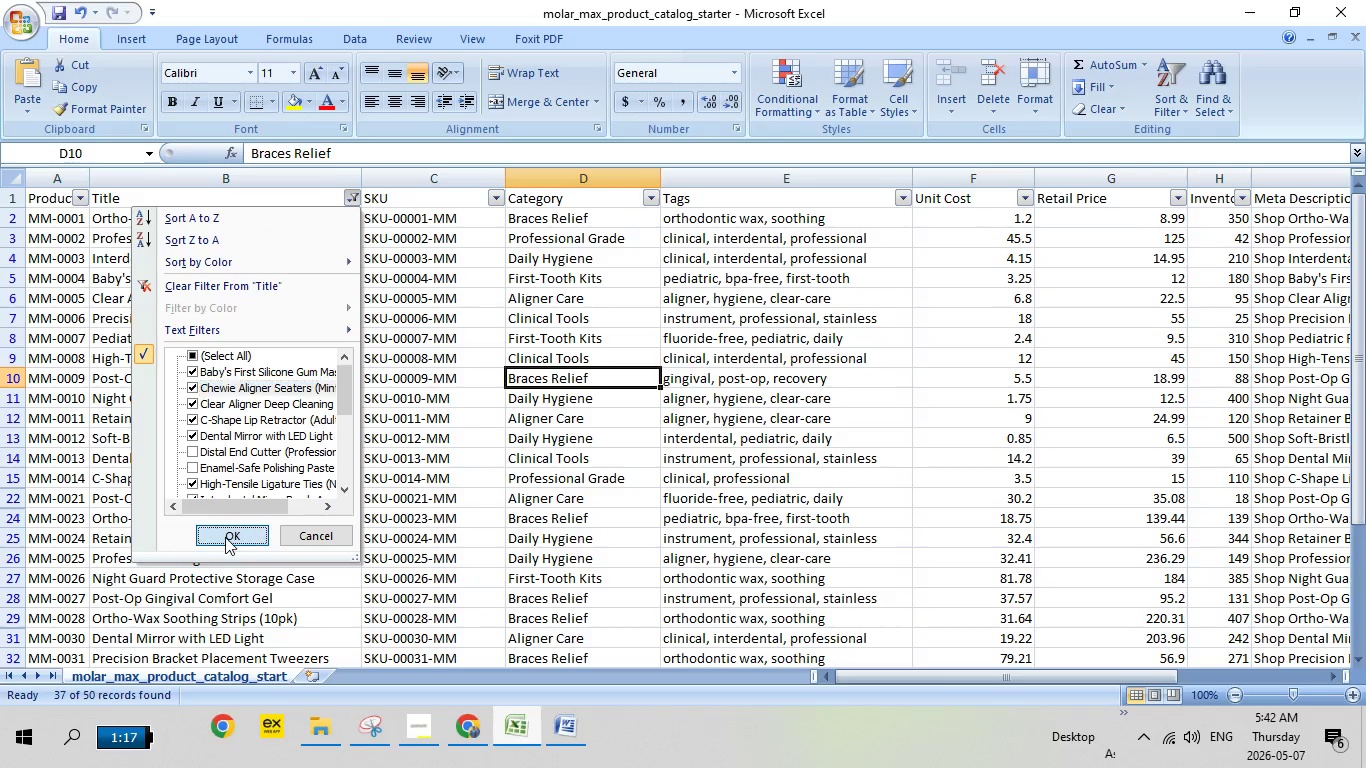 
scroll: coordinate [222, 456], scroll_direction: down, amount: 1.0
 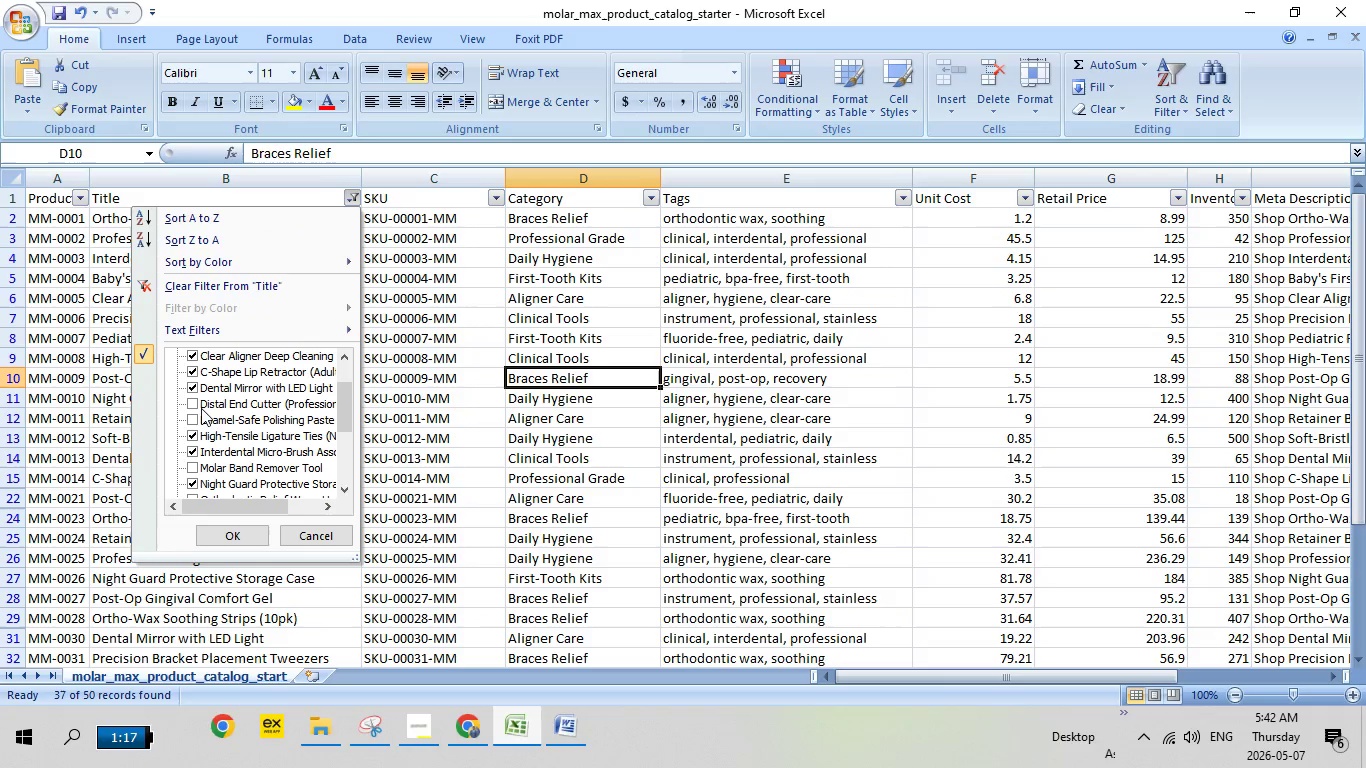 
scroll: coordinate [224, 401], scroll_direction: none, amount: 0.0
 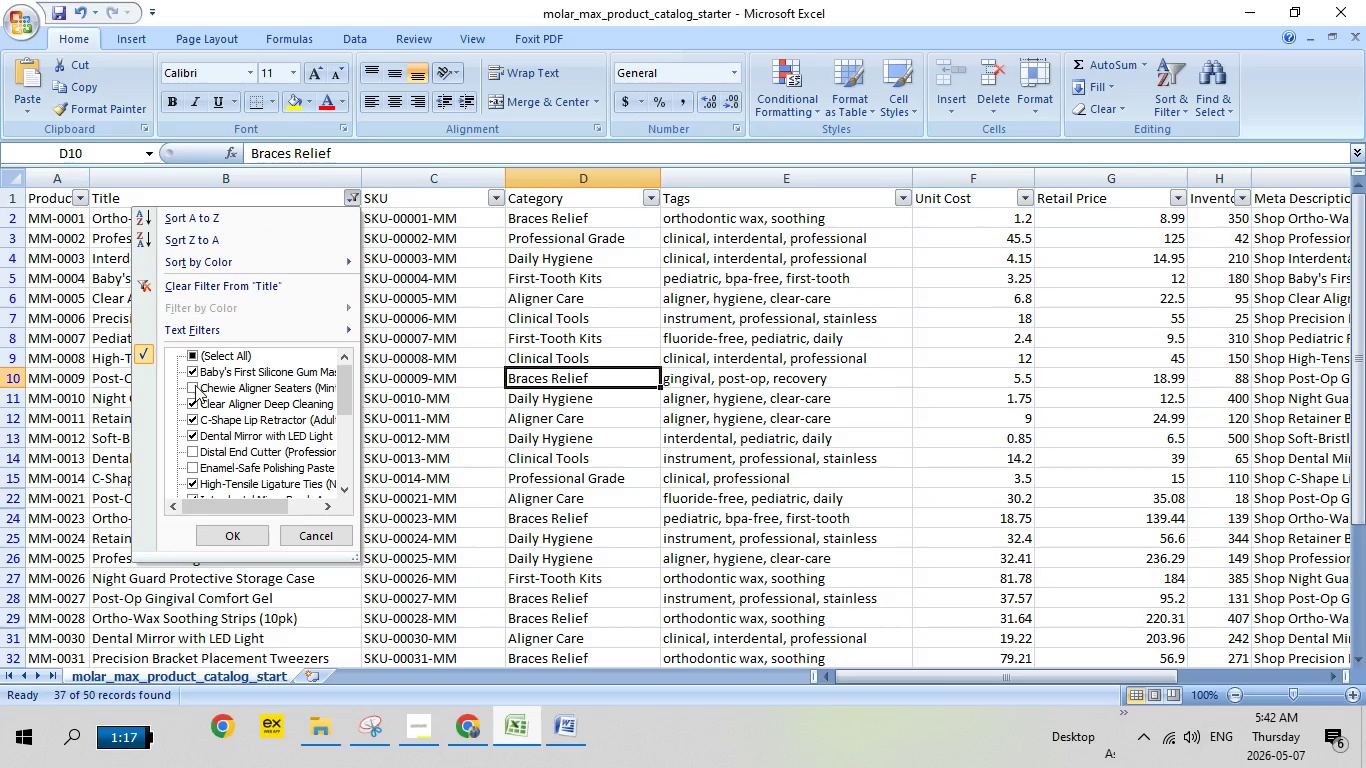 
left_click([195, 385])
 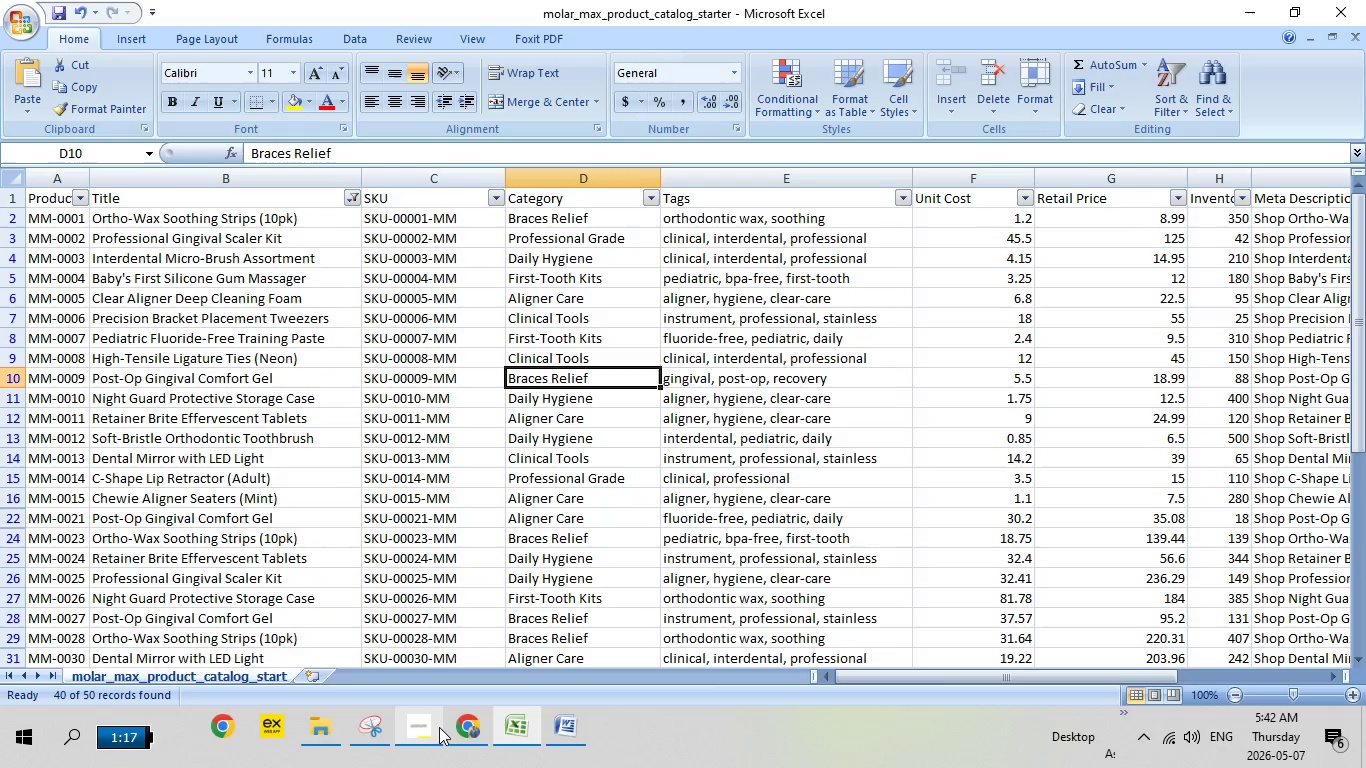 
left_click([467, 724])
 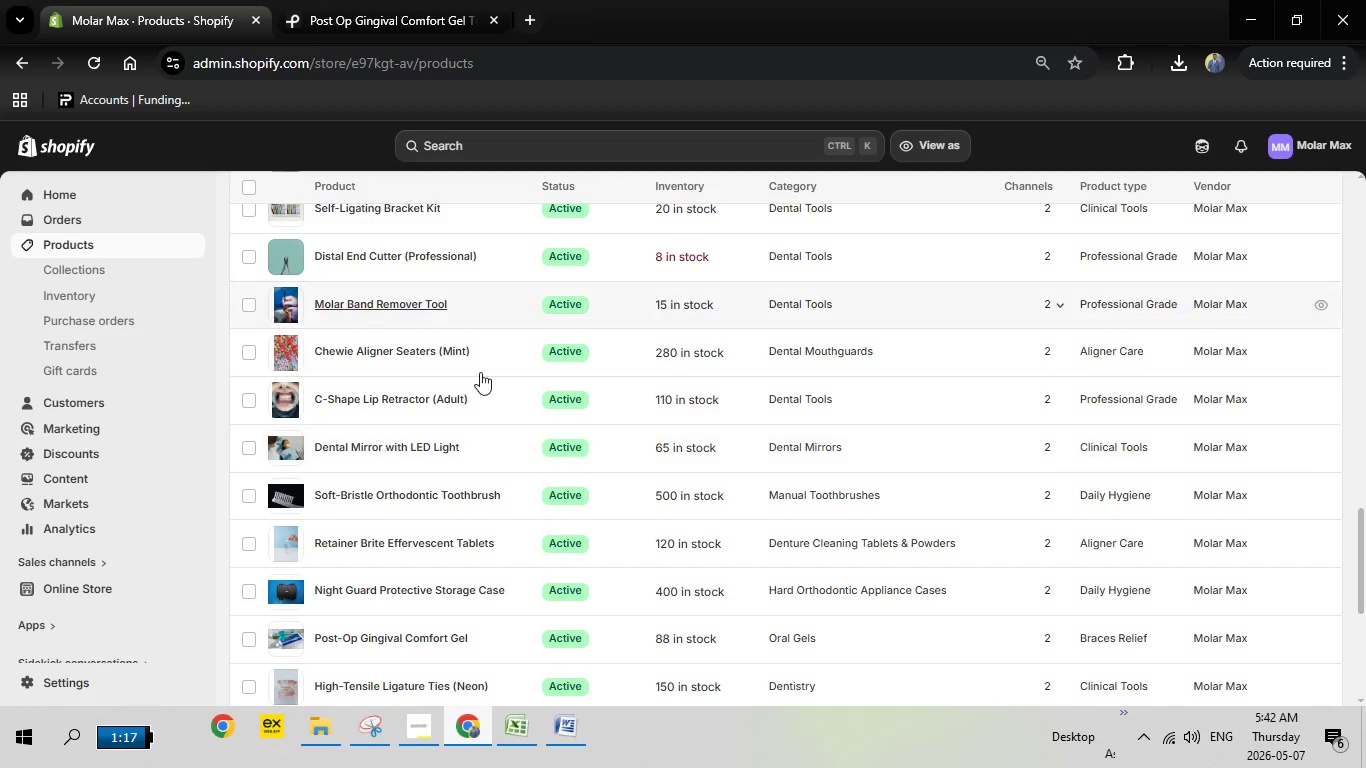 
left_click([525, 727])
 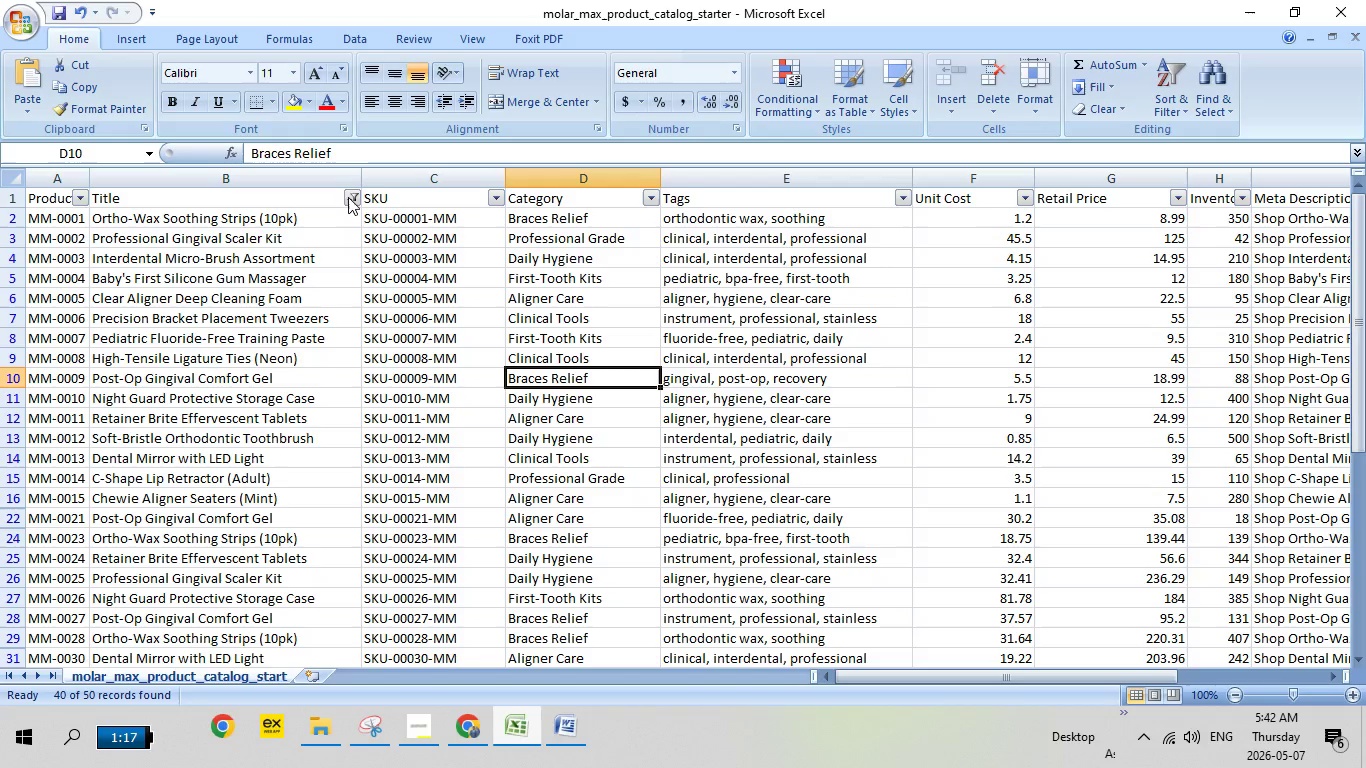 
left_click([348, 196])
 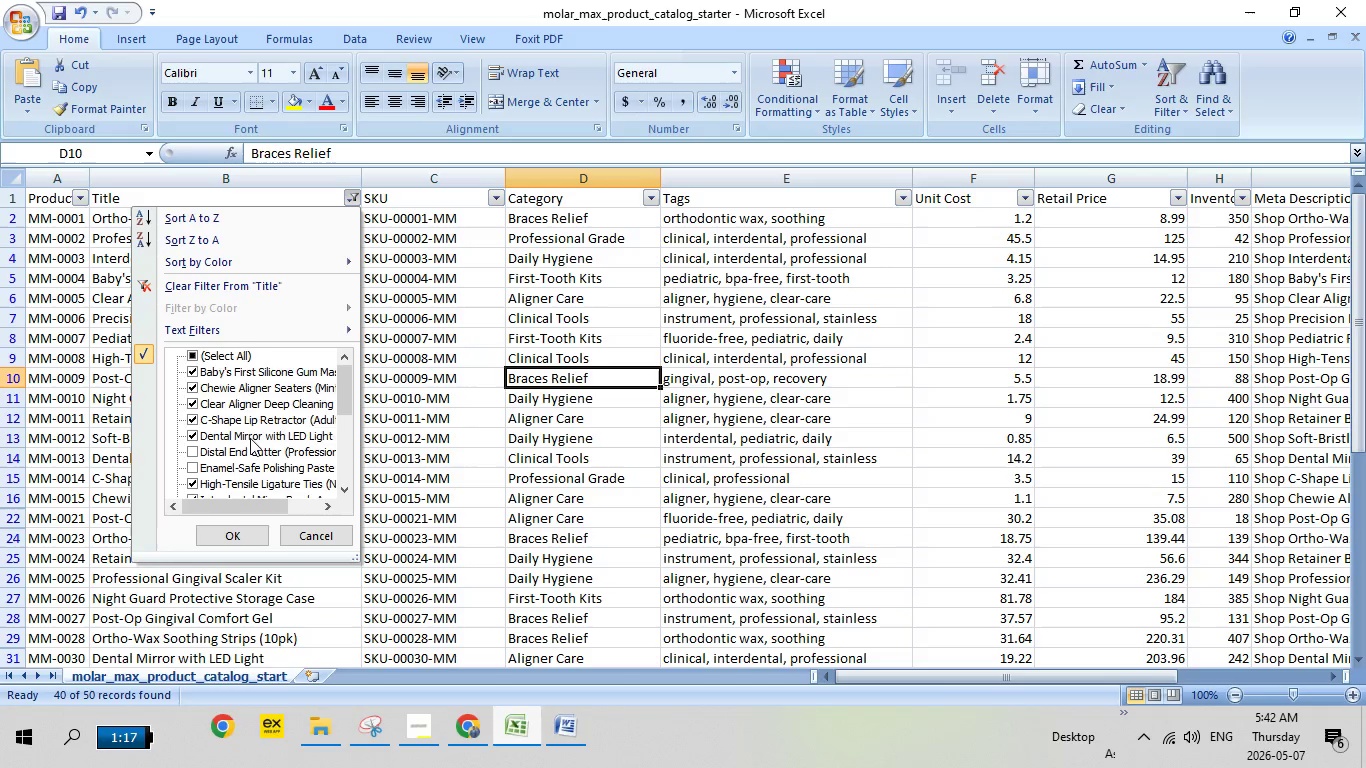 
scroll: coordinate [250, 439], scroll_direction: down, amount: 5.0
 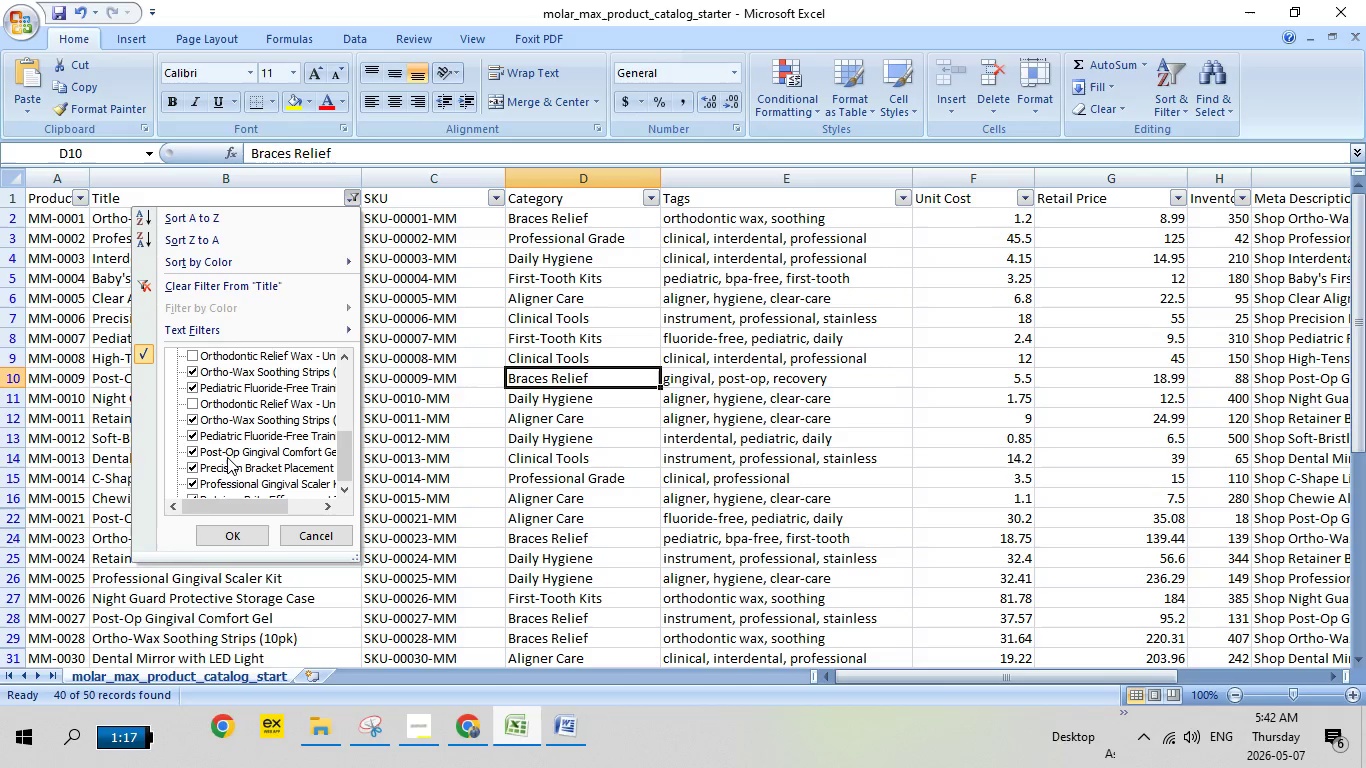 
scroll: coordinate [227, 457], scroll_direction: up, amount: 1.0
 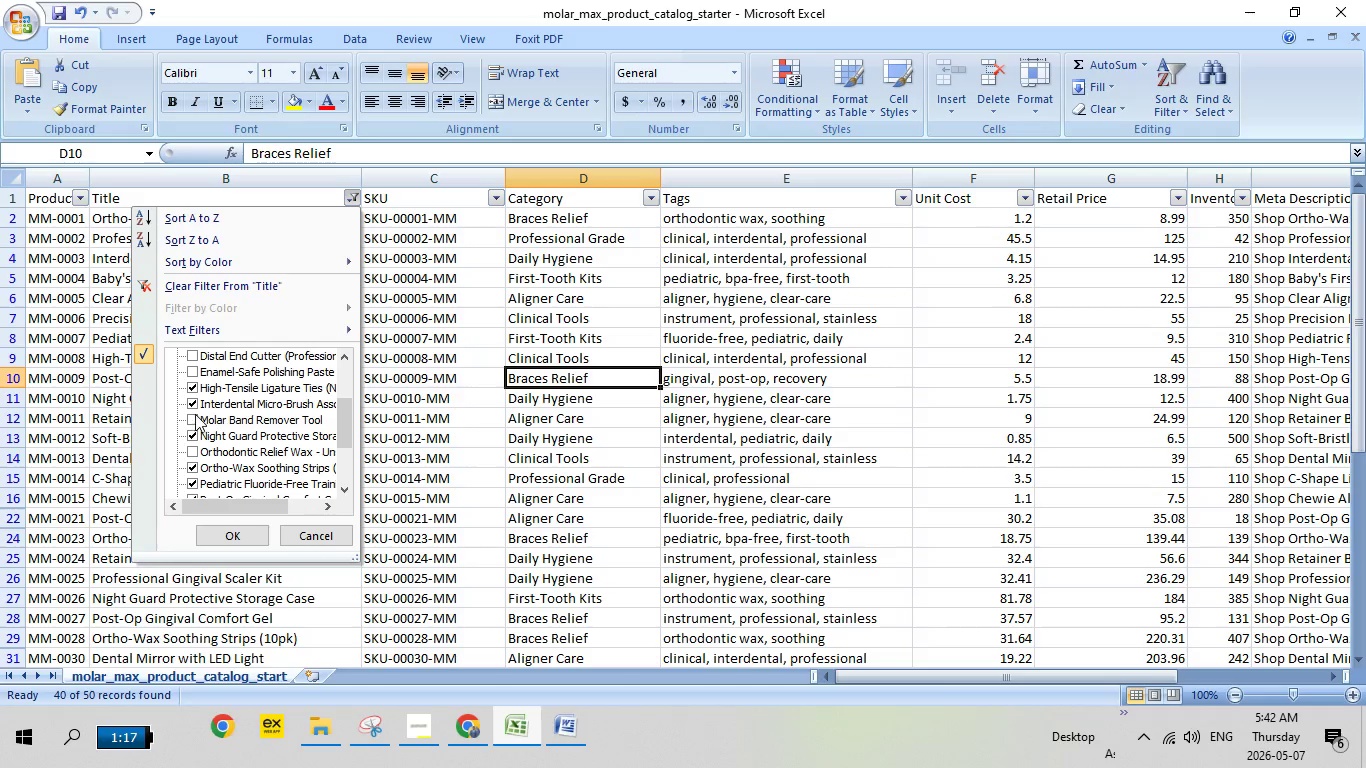 
left_click([195, 414])
 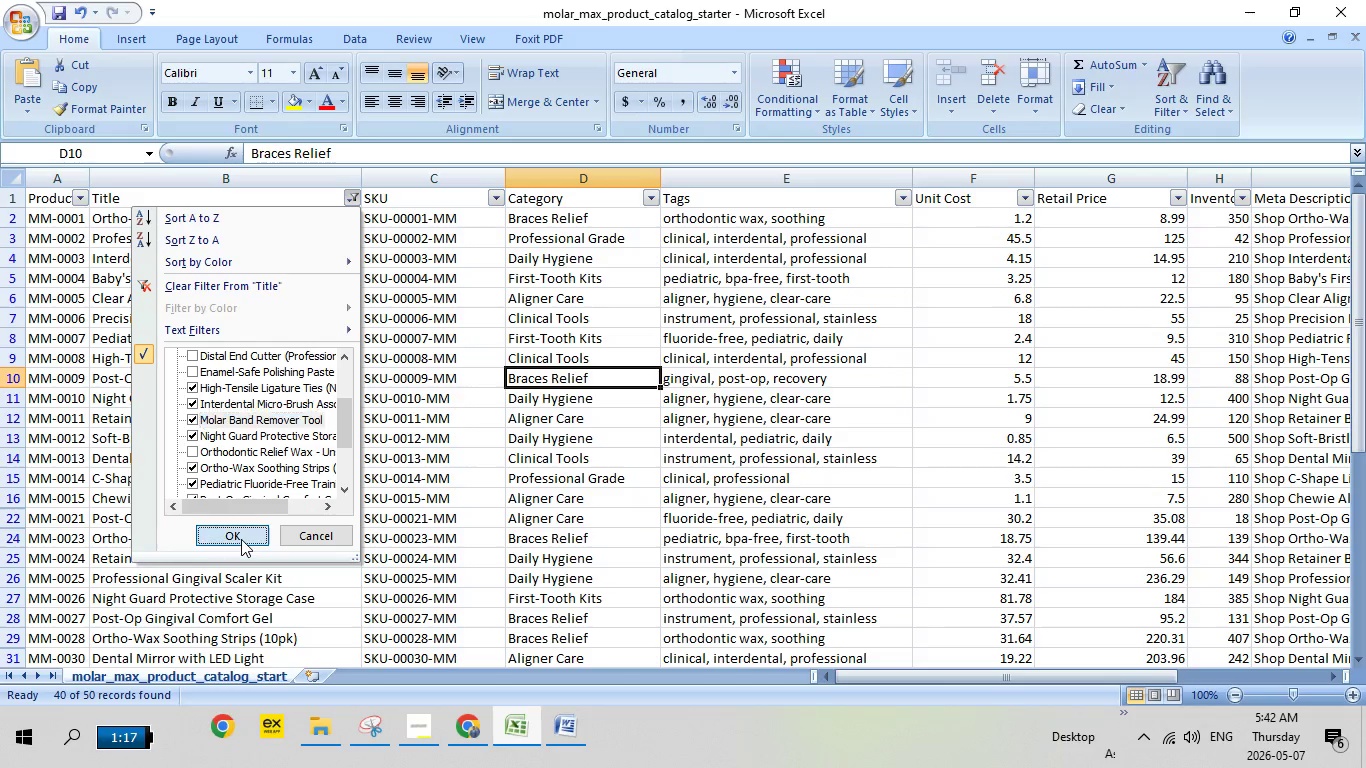 
left_click([241, 539])
 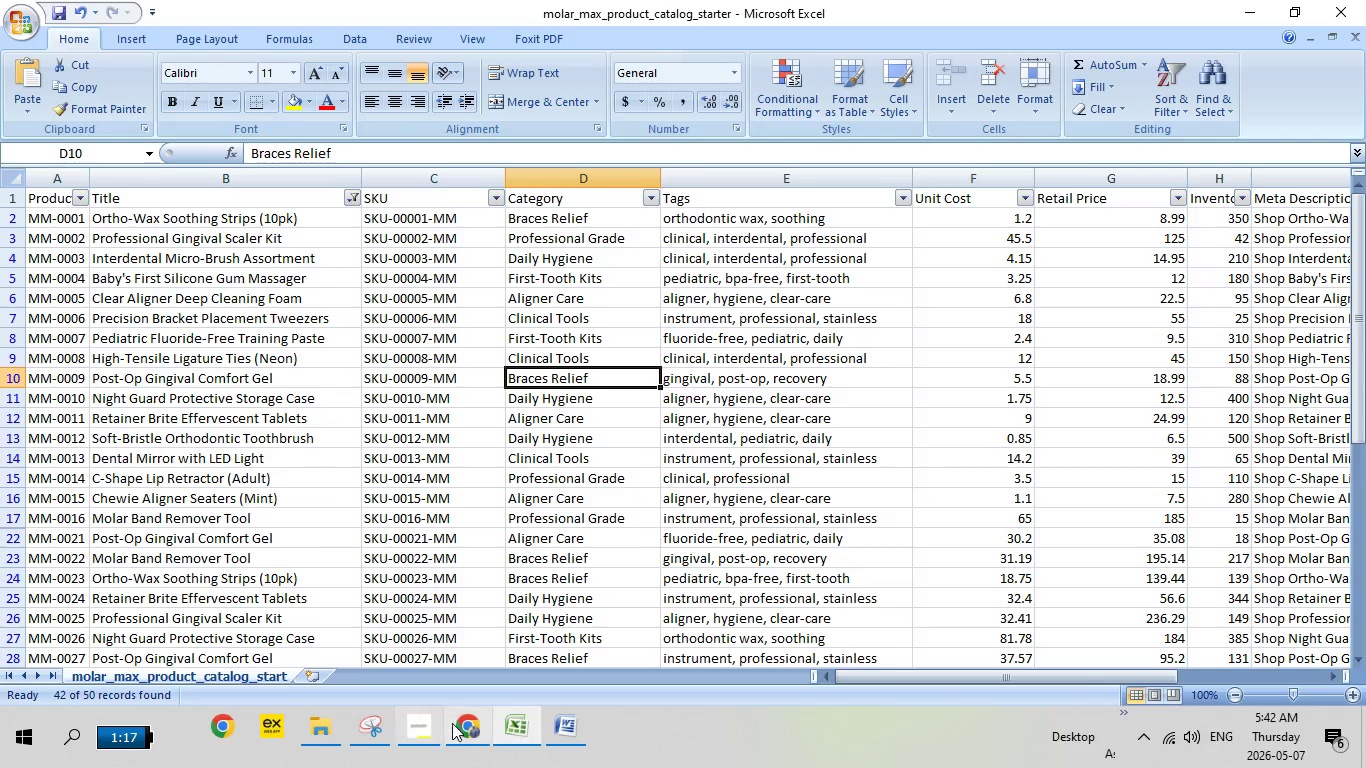 
left_click([456, 725])
 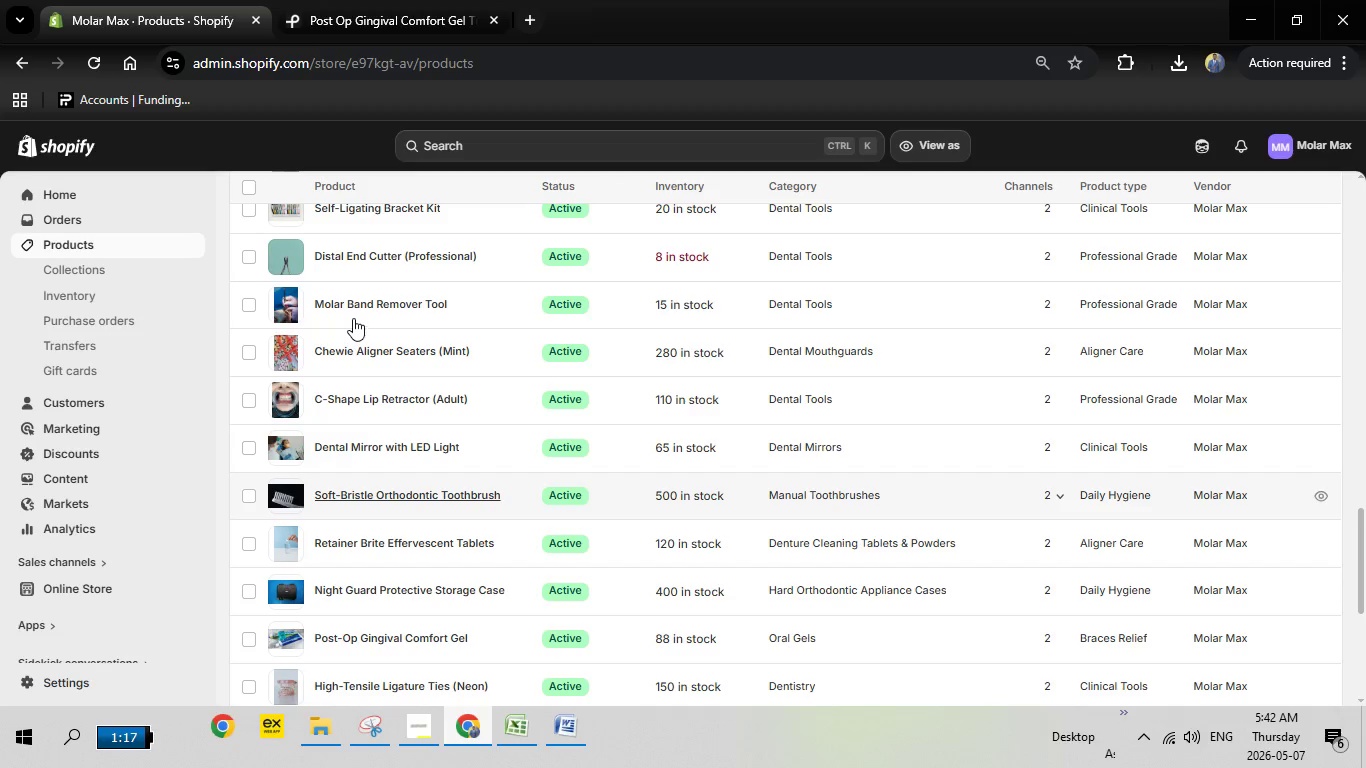 
scroll: coordinate [427, 407], scroll_direction: up, amount: 3.0
 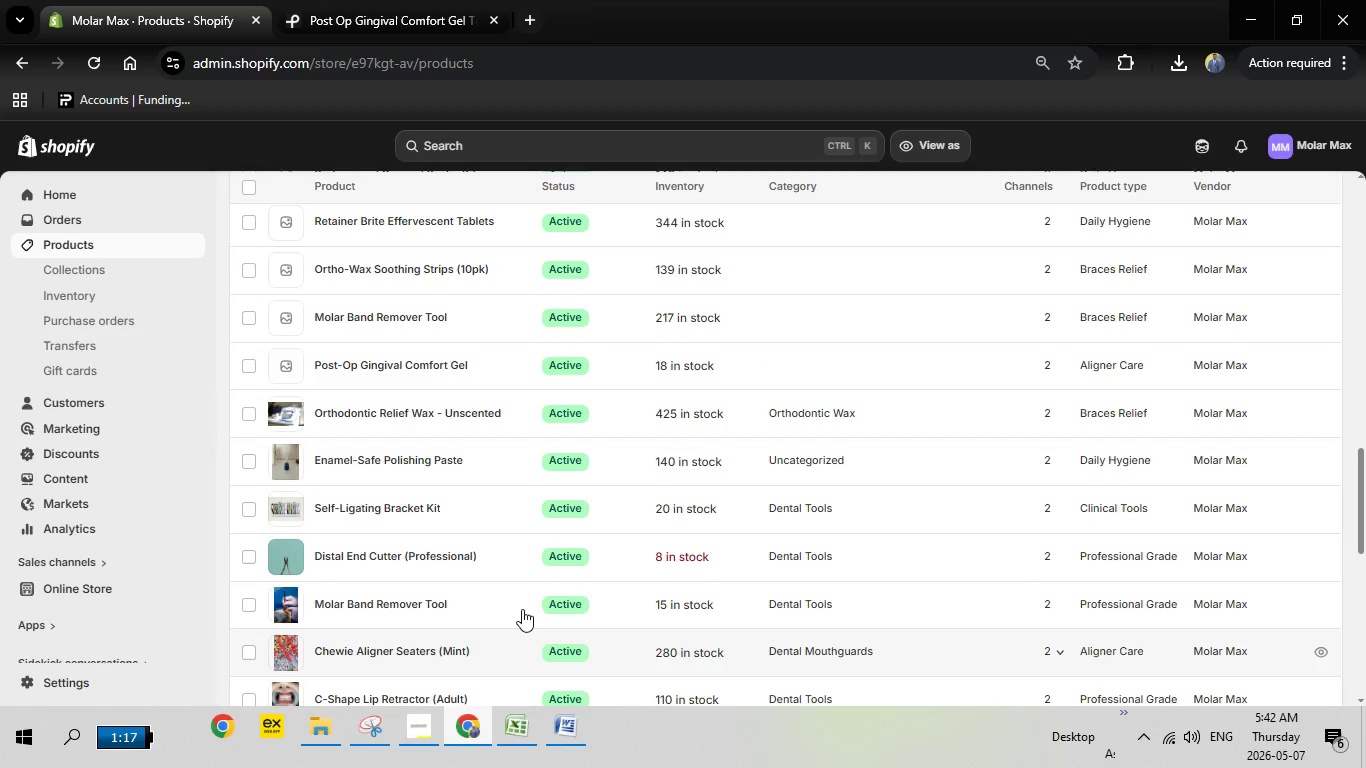 
left_click([515, 727])
 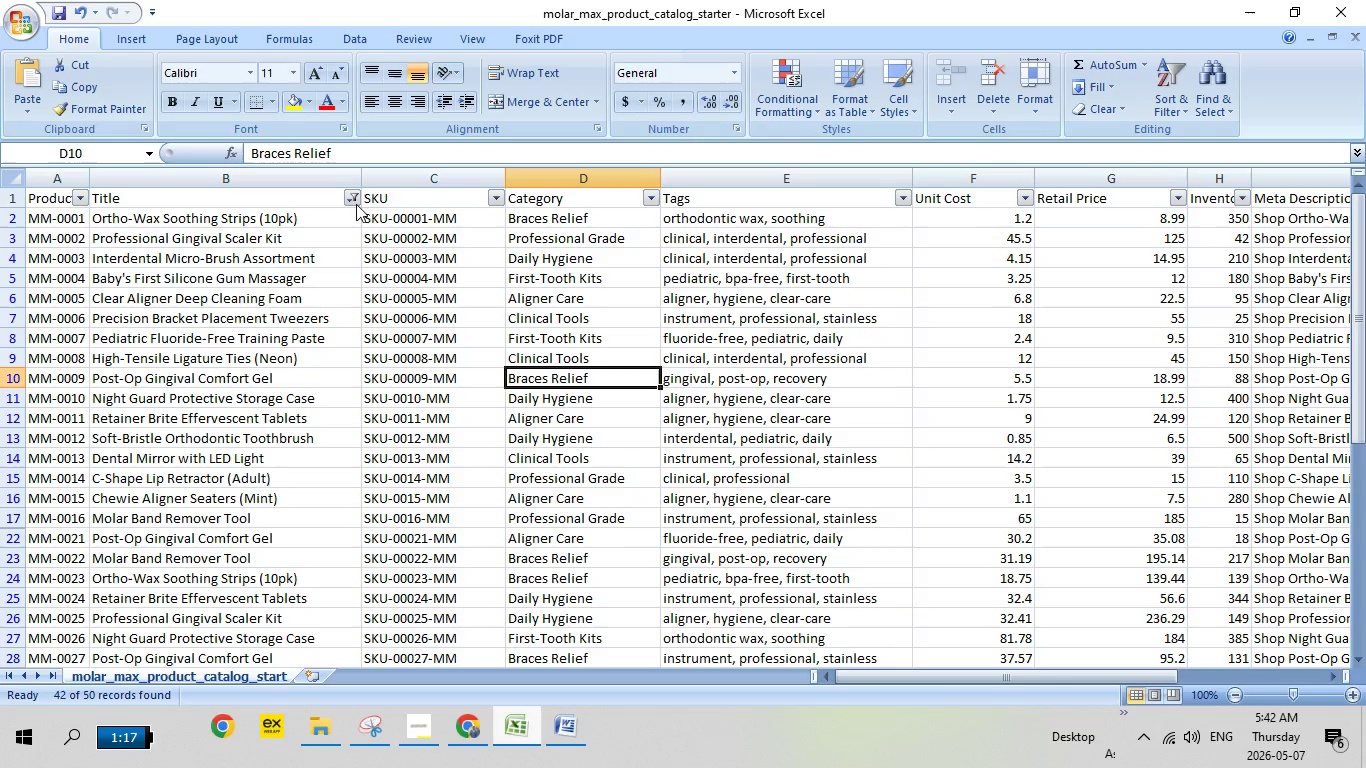 
left_click([351, 201])
 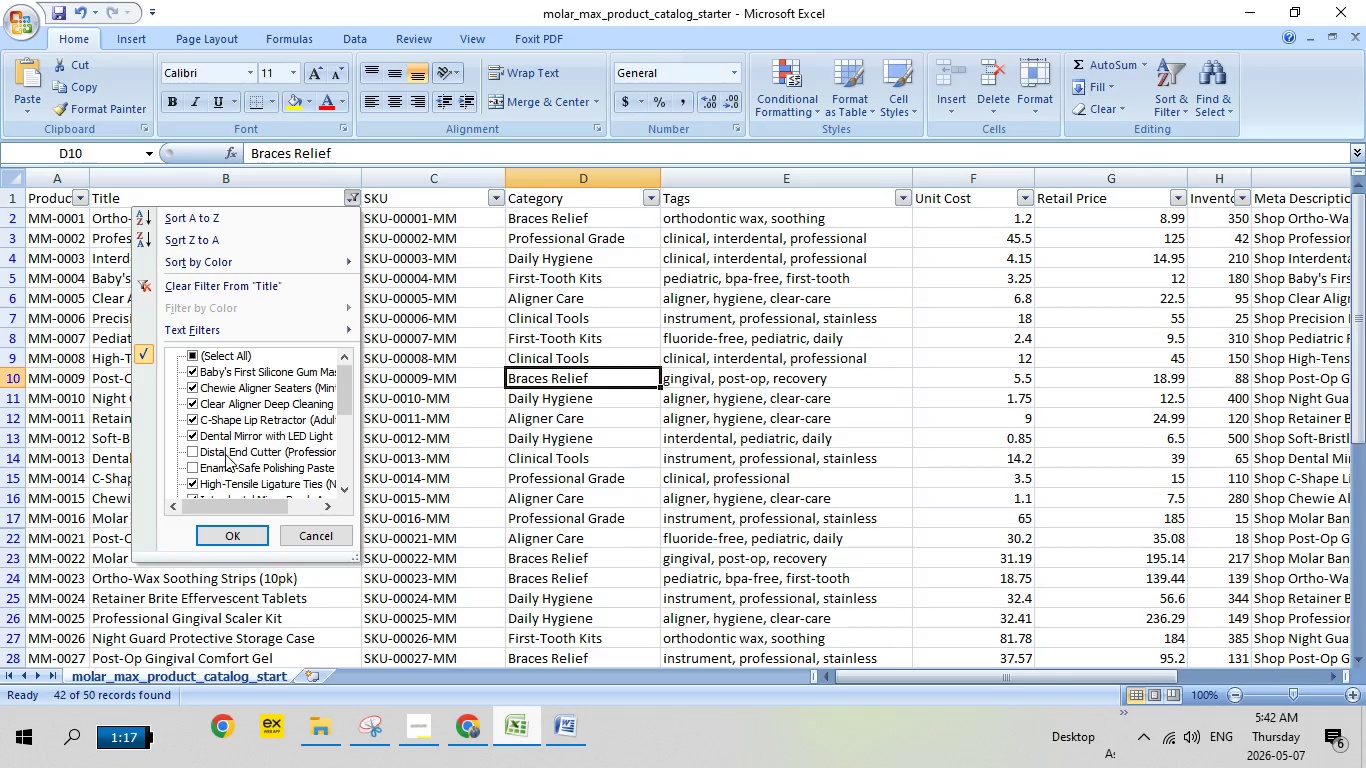 
scroll: coordinate [236, 449], scroll_direction: down, amount: 4.0
 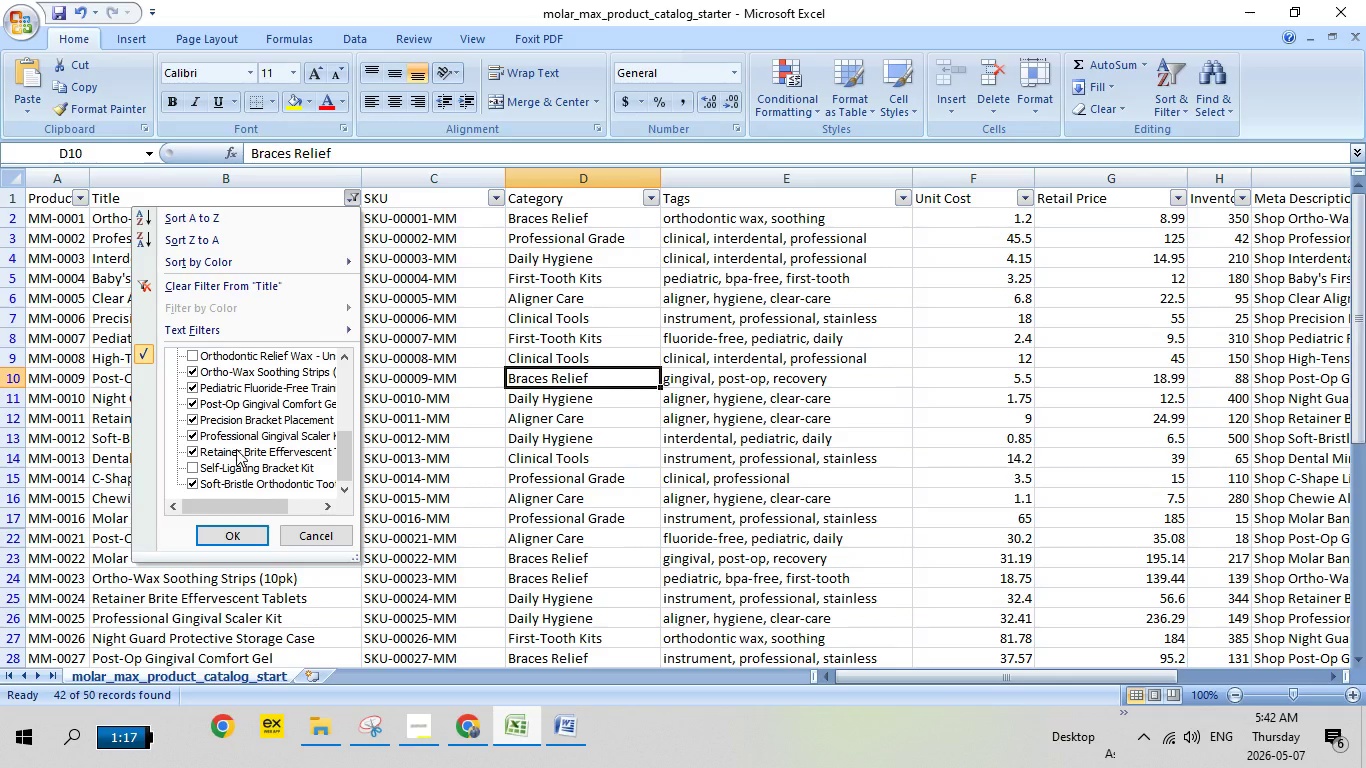 
scroll: coordinate [236, 449], scroll_direction: none, amount: 0.0
 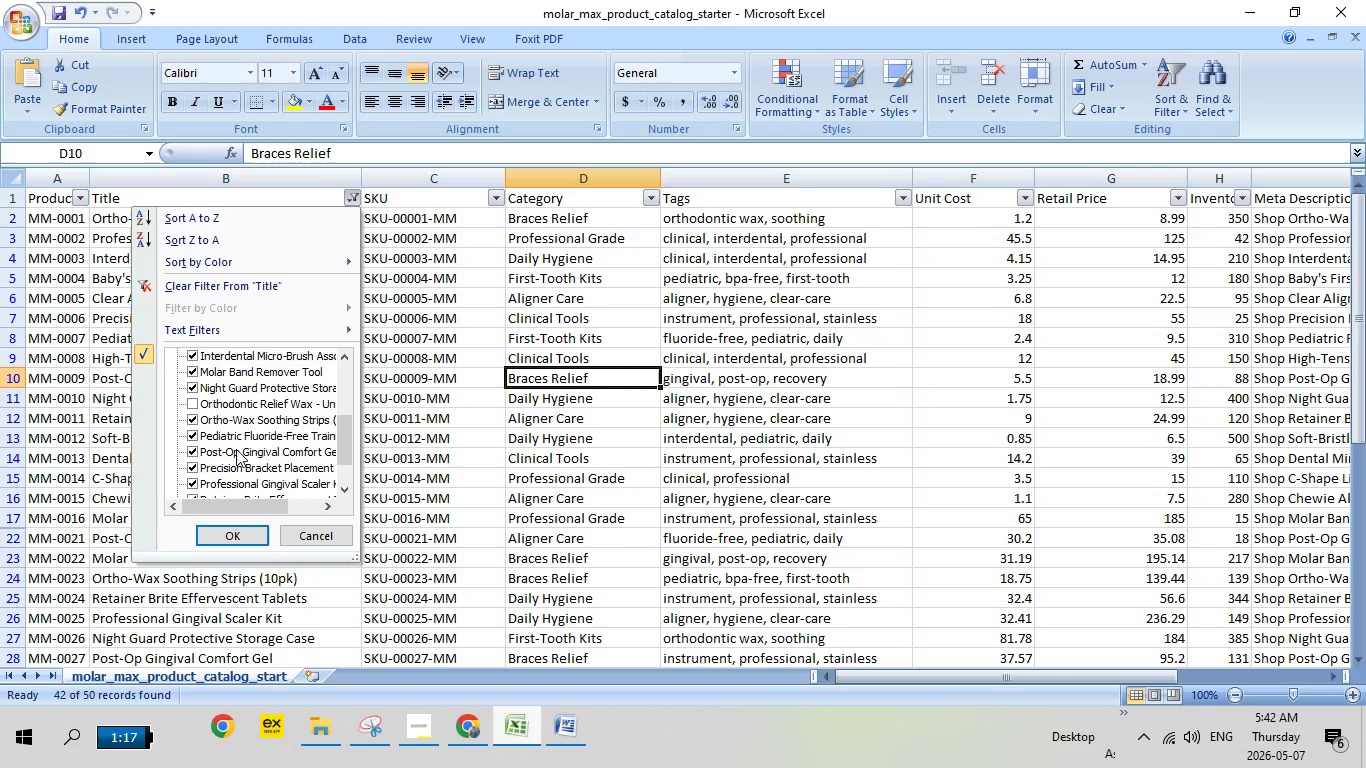 
scroll: coordinate [236, 449], scroll_direction: up, amount: 2.0
 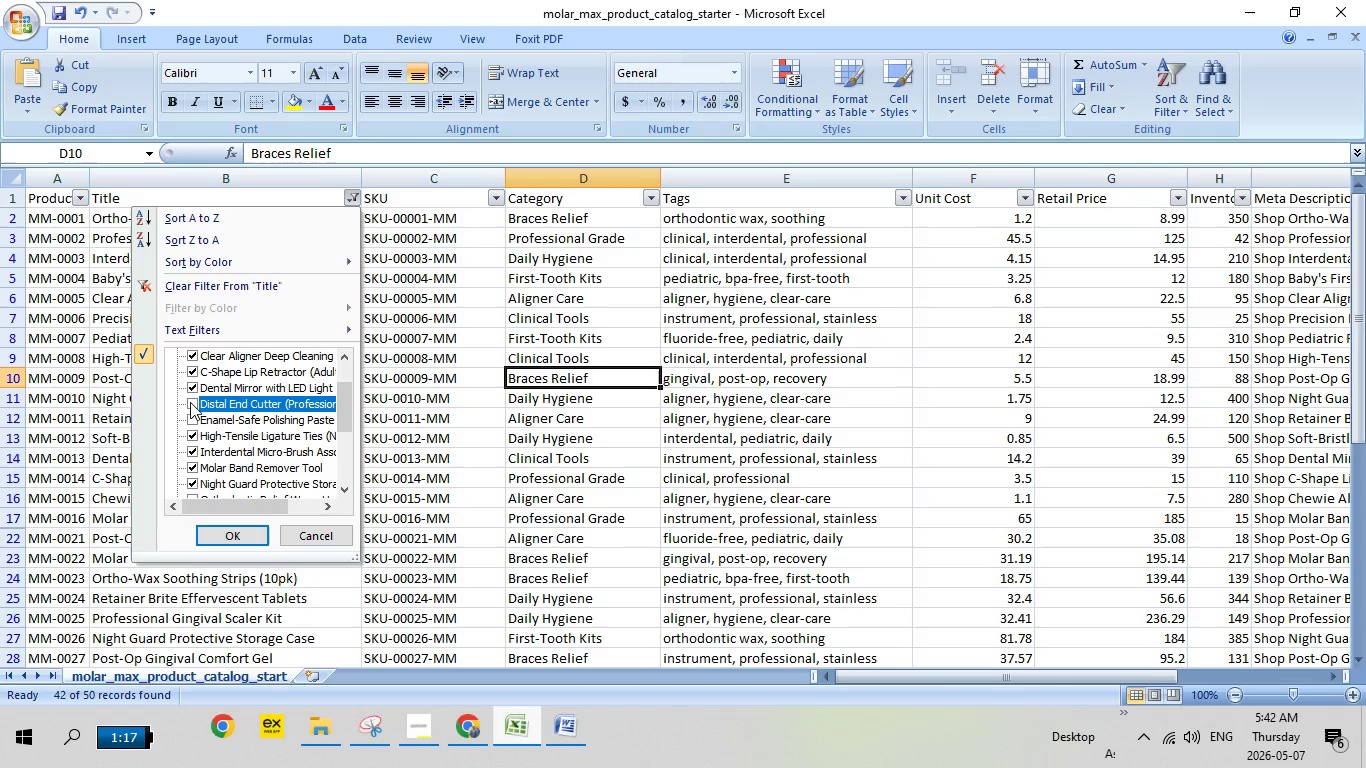 
left_click([190, 402])
 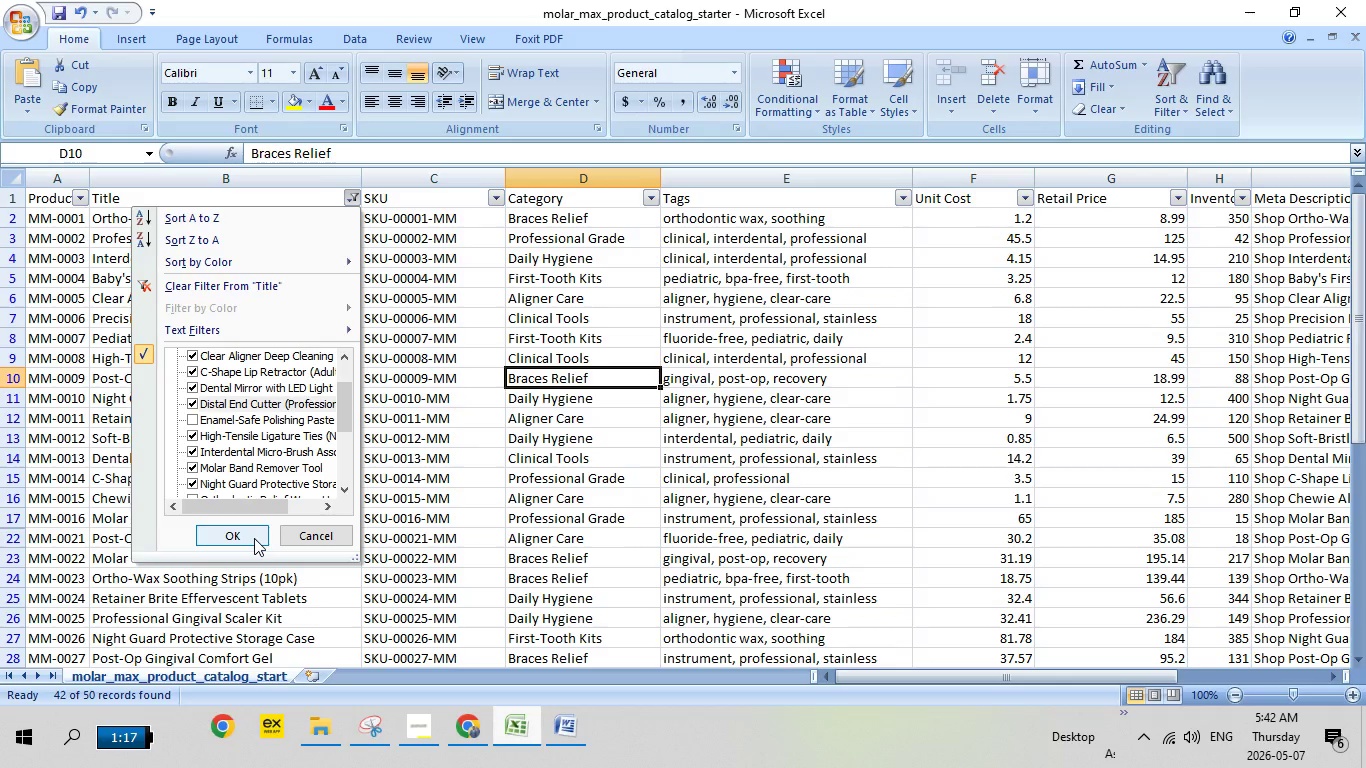 
left_click([254, 538])
 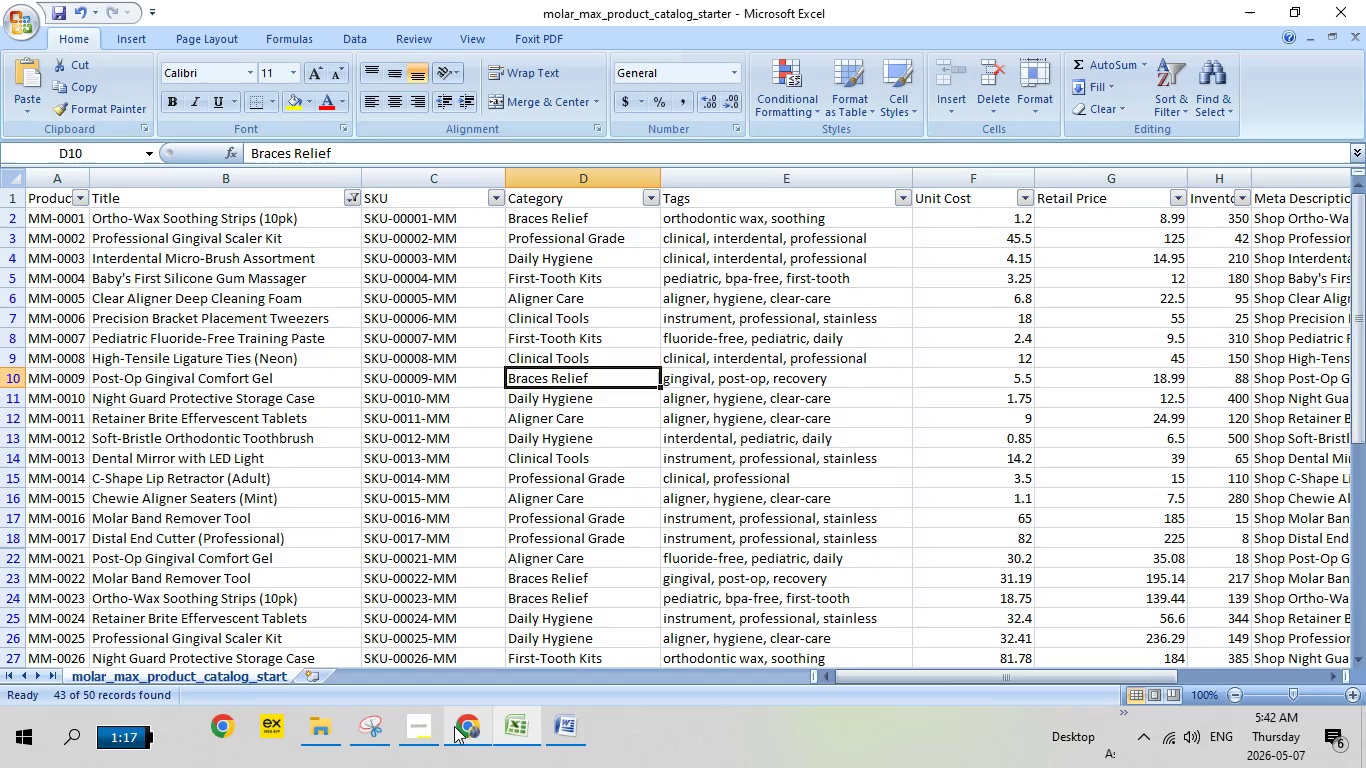 
left_click([455, 727])
 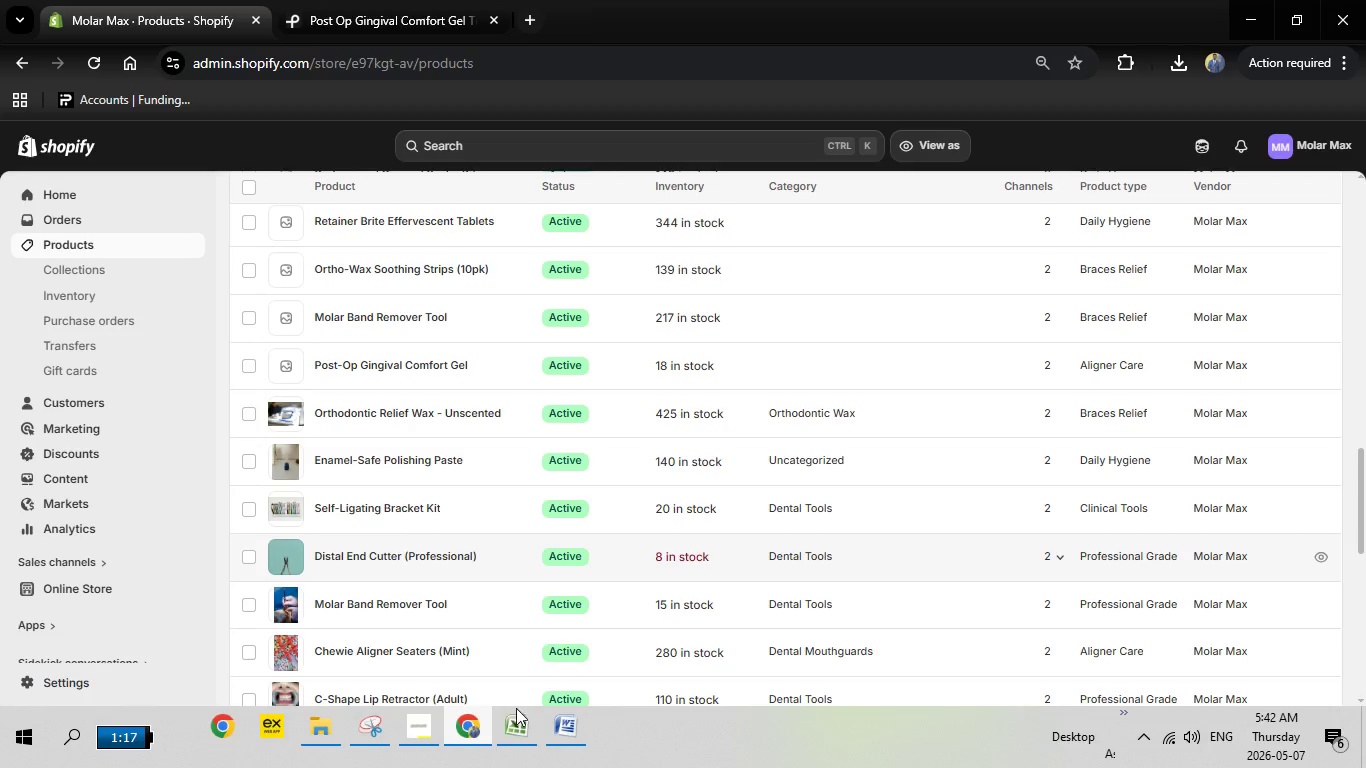 
left_click([512, 730])
 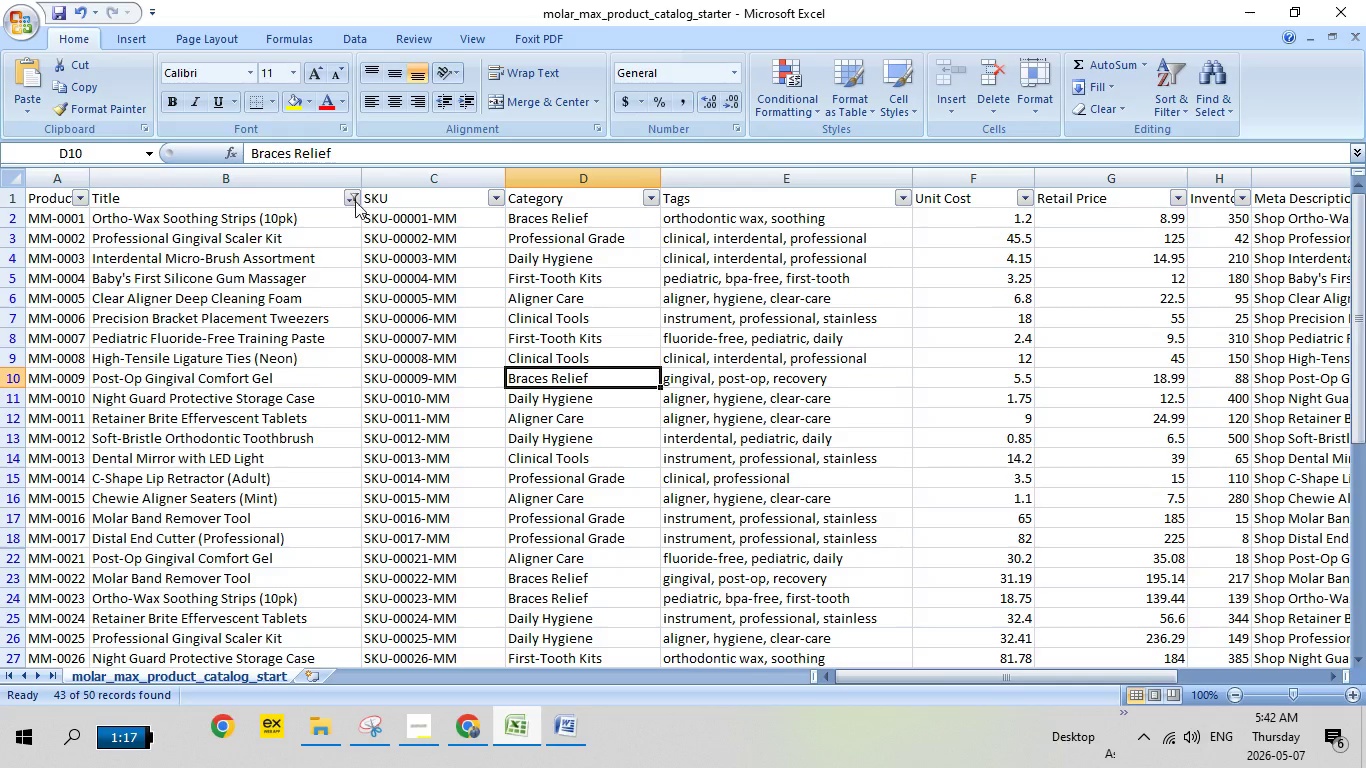 
left_click([353, 201])
 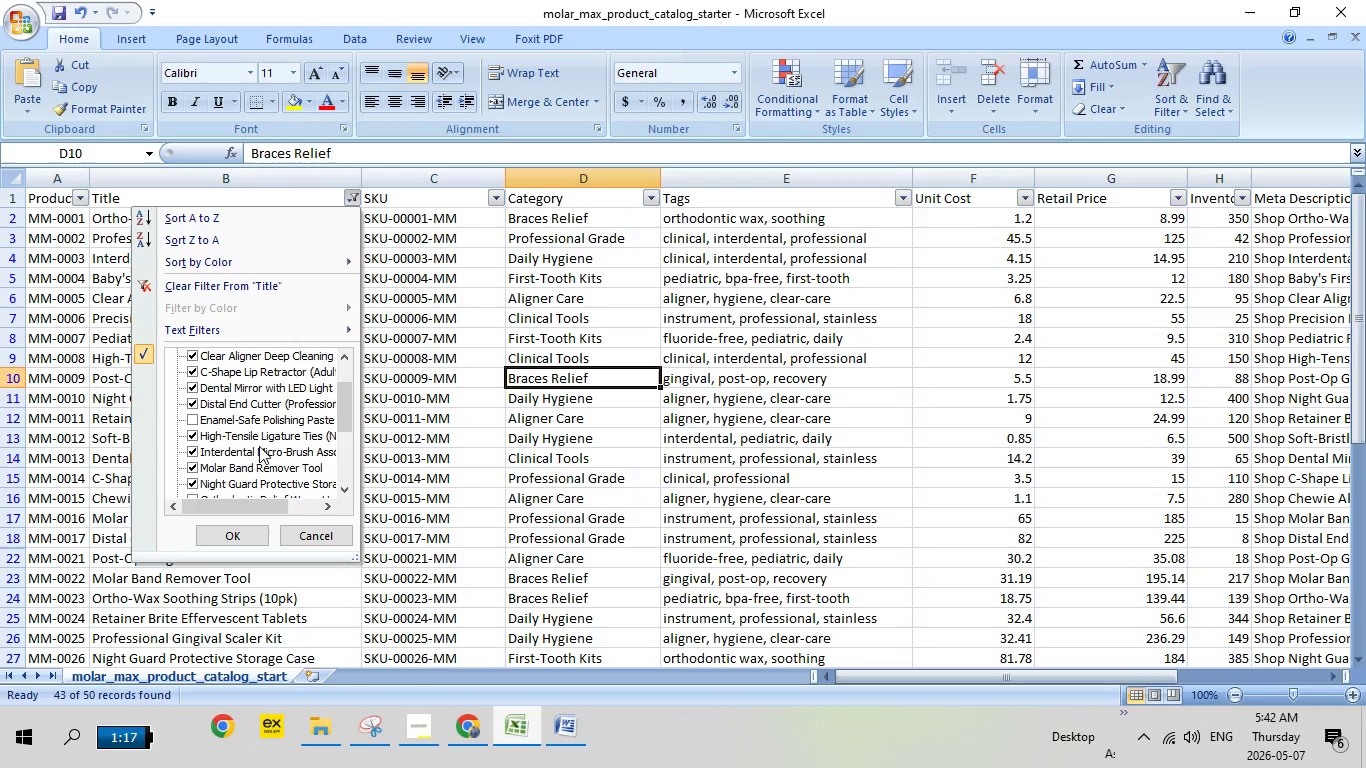 
scroll: coordinate [259, 446], scroll_direction: down, amount: 3.0
 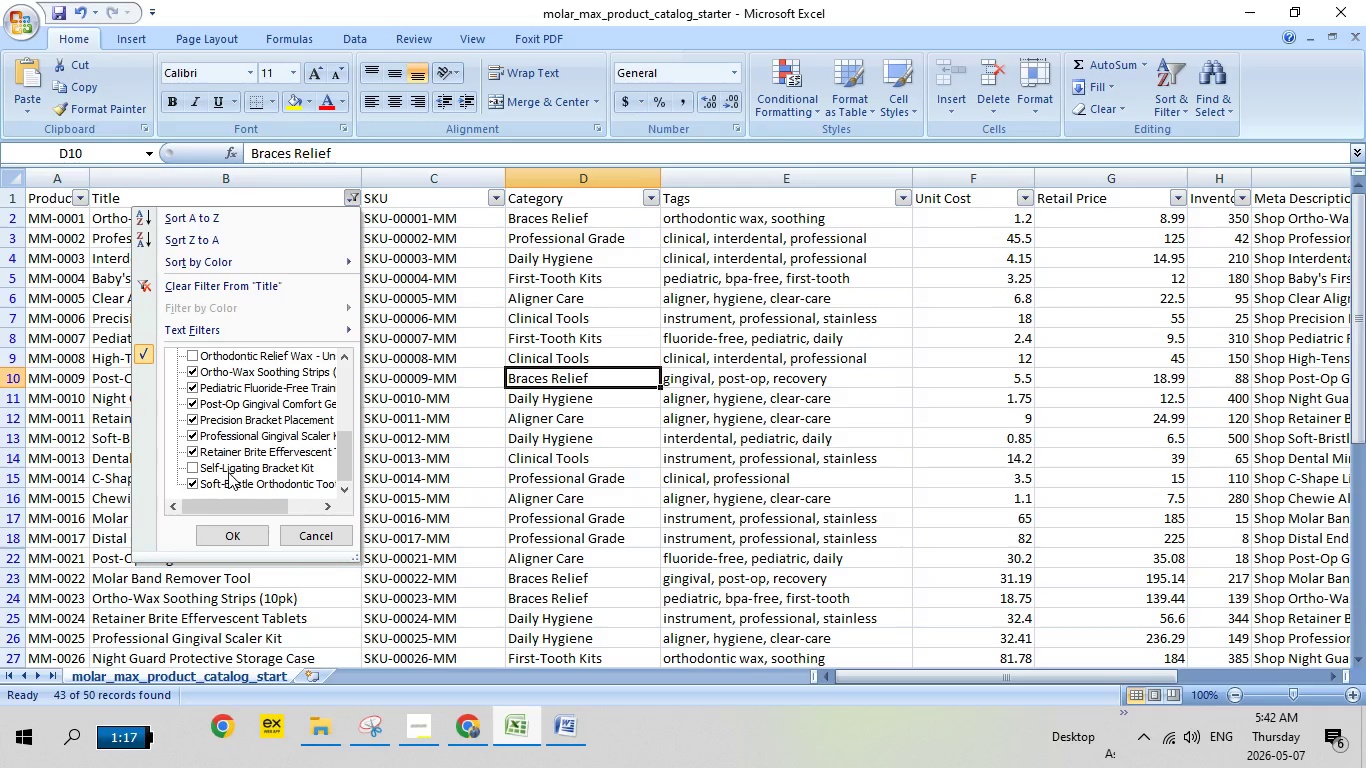 
left_click([228, 472])
 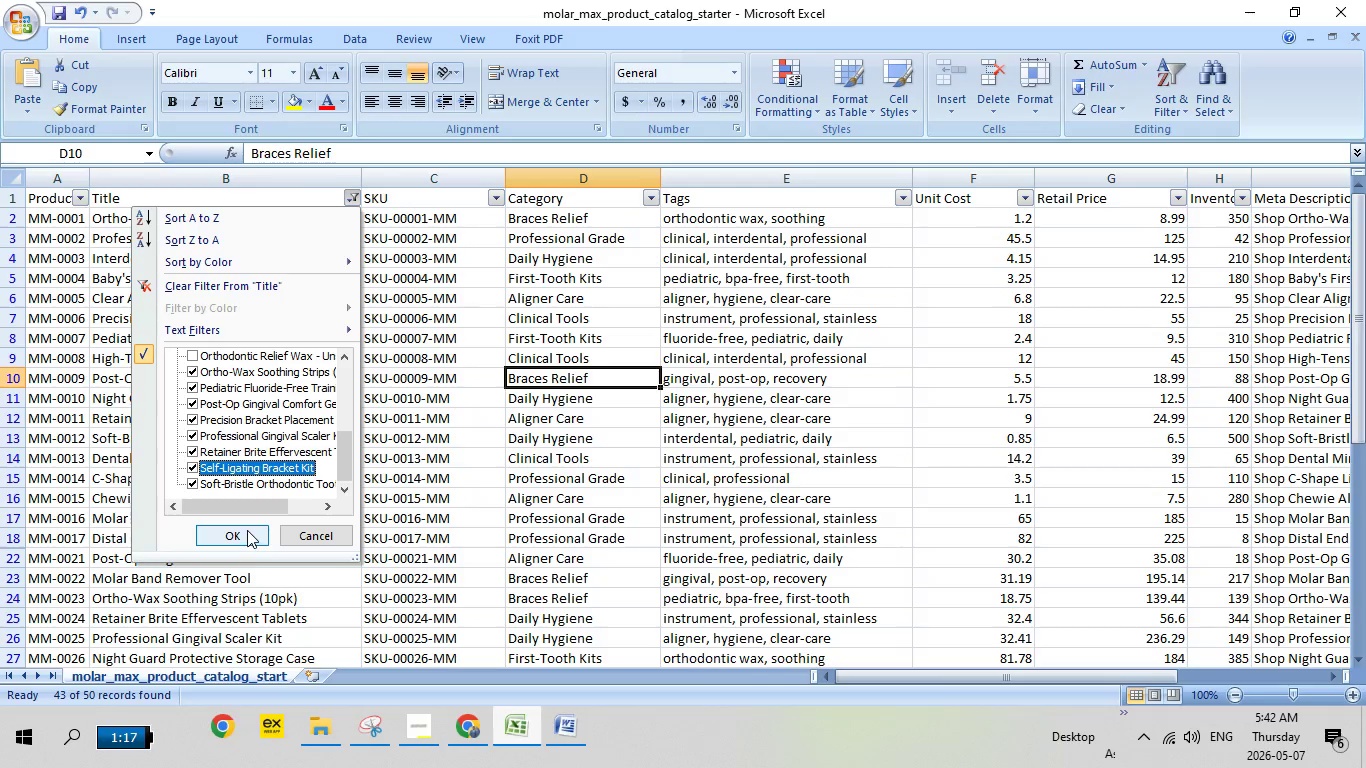 
left_click([247, 530])
 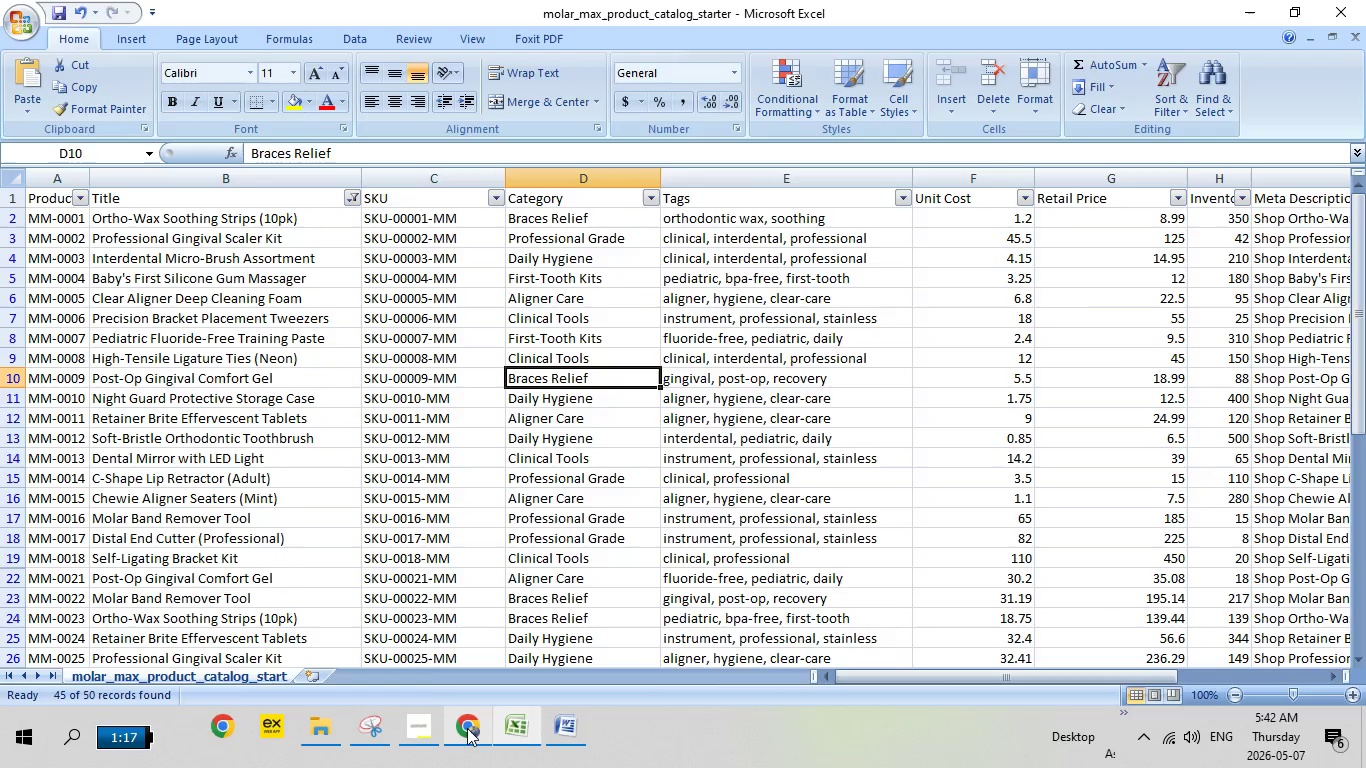 
left_click([467, 728])
 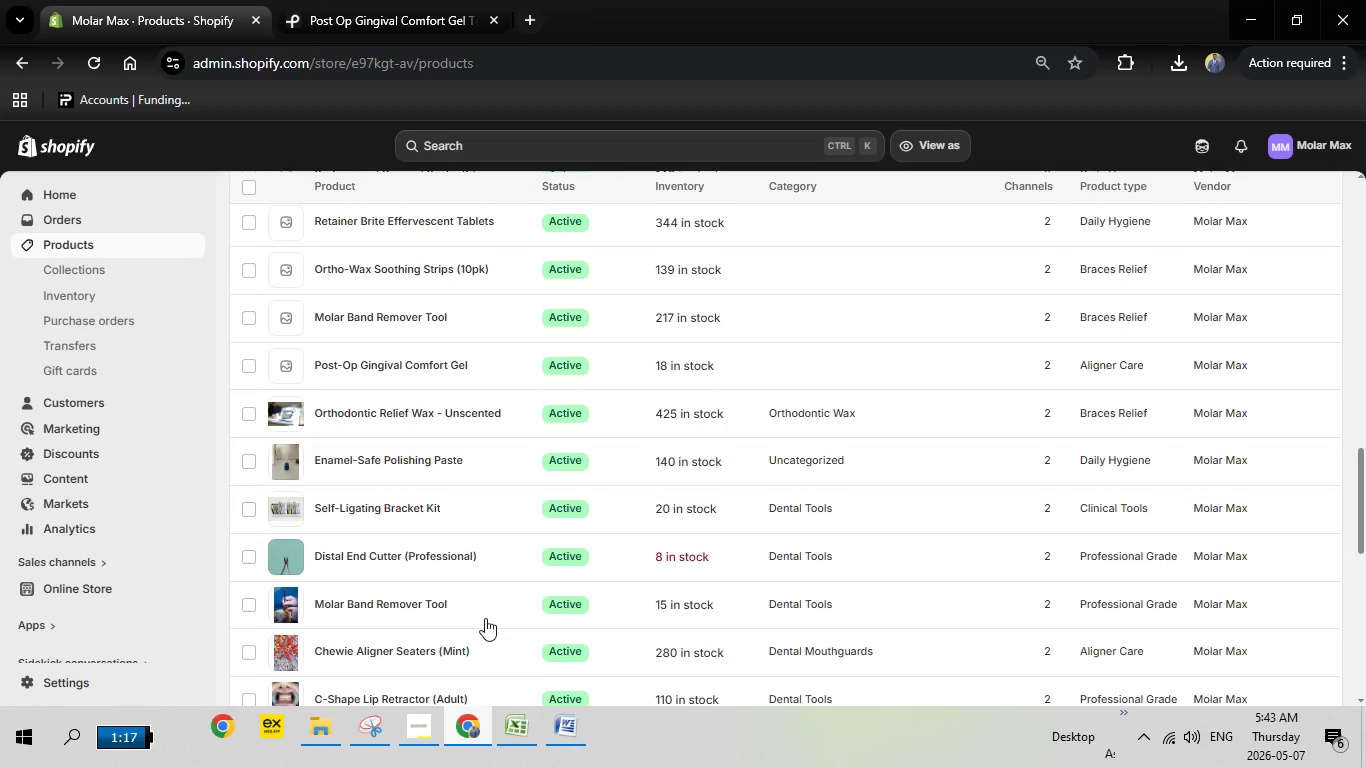 
left_click([518, 732])
 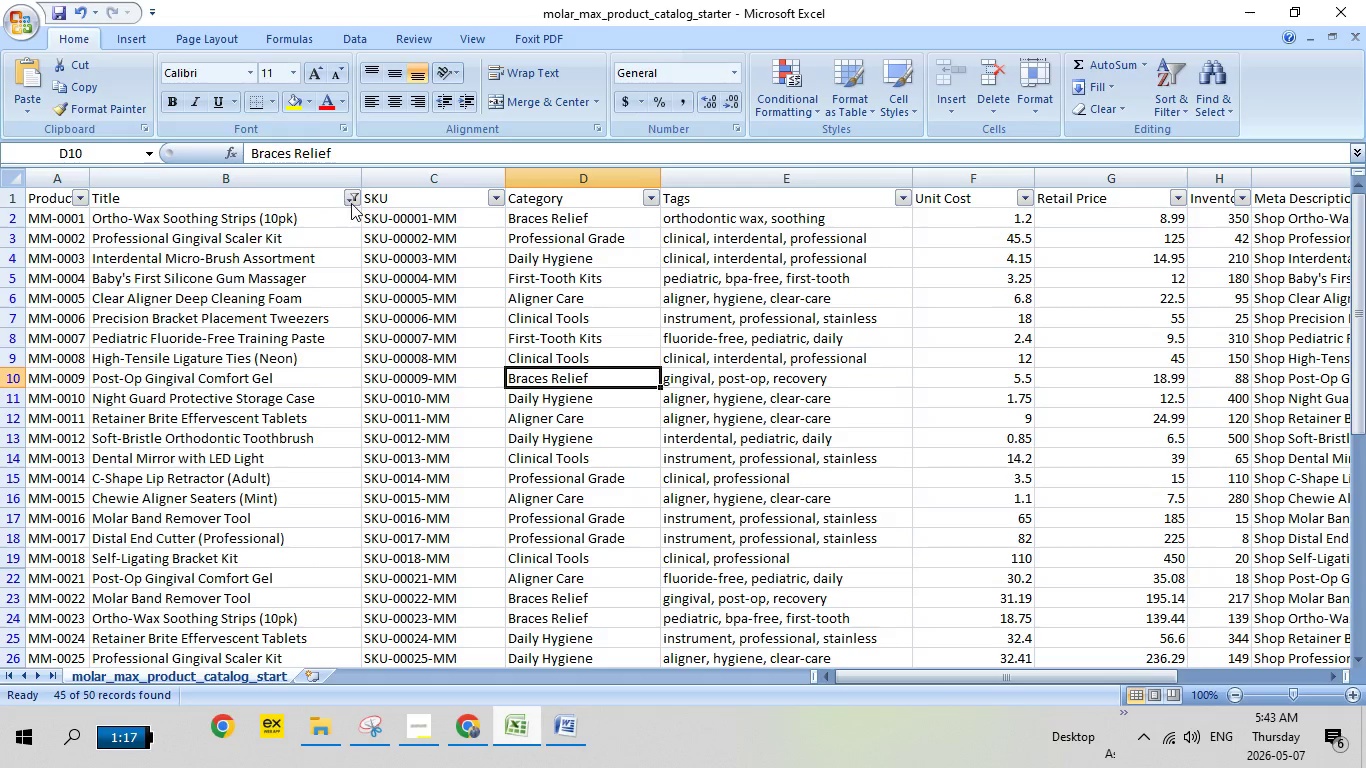 
left_click([351, 203])
 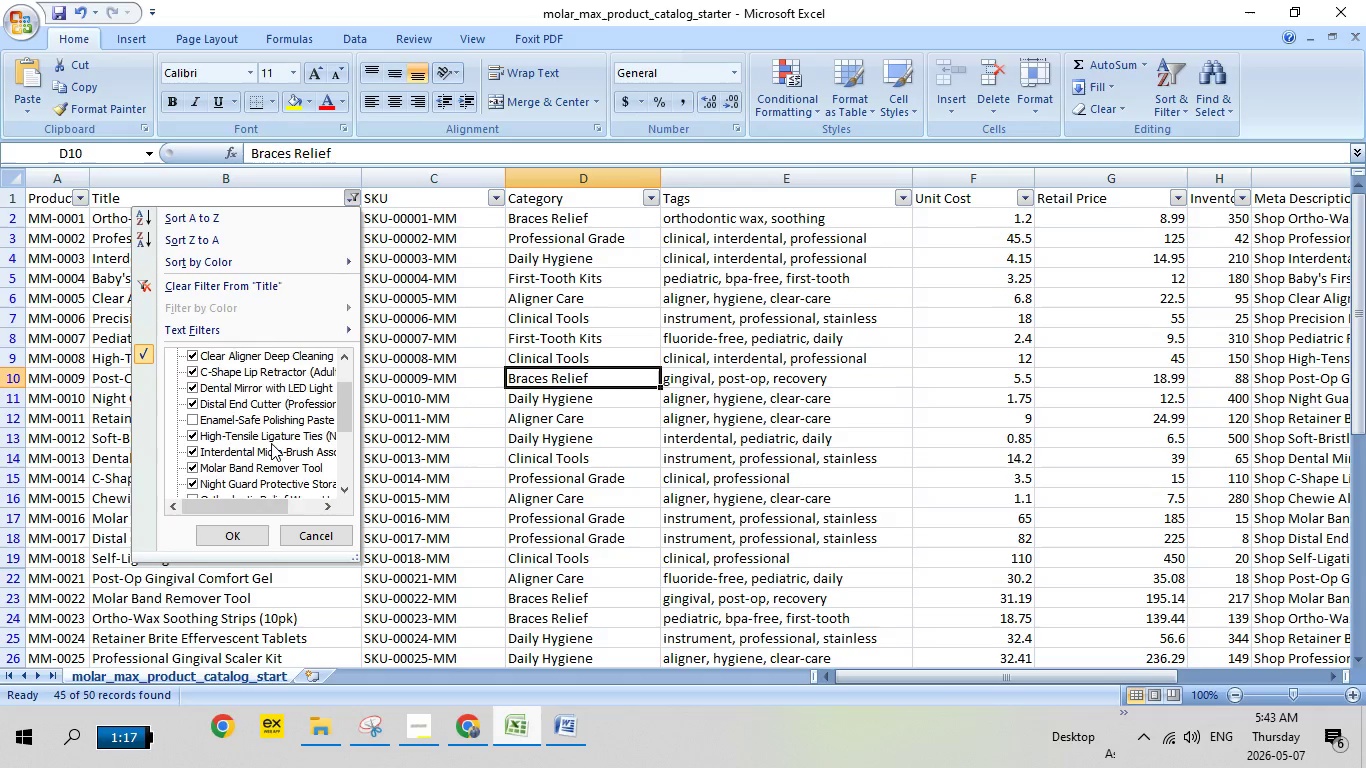 
scroll: coordinate [270, 442], scroll_direction: down, amount: 11.0
 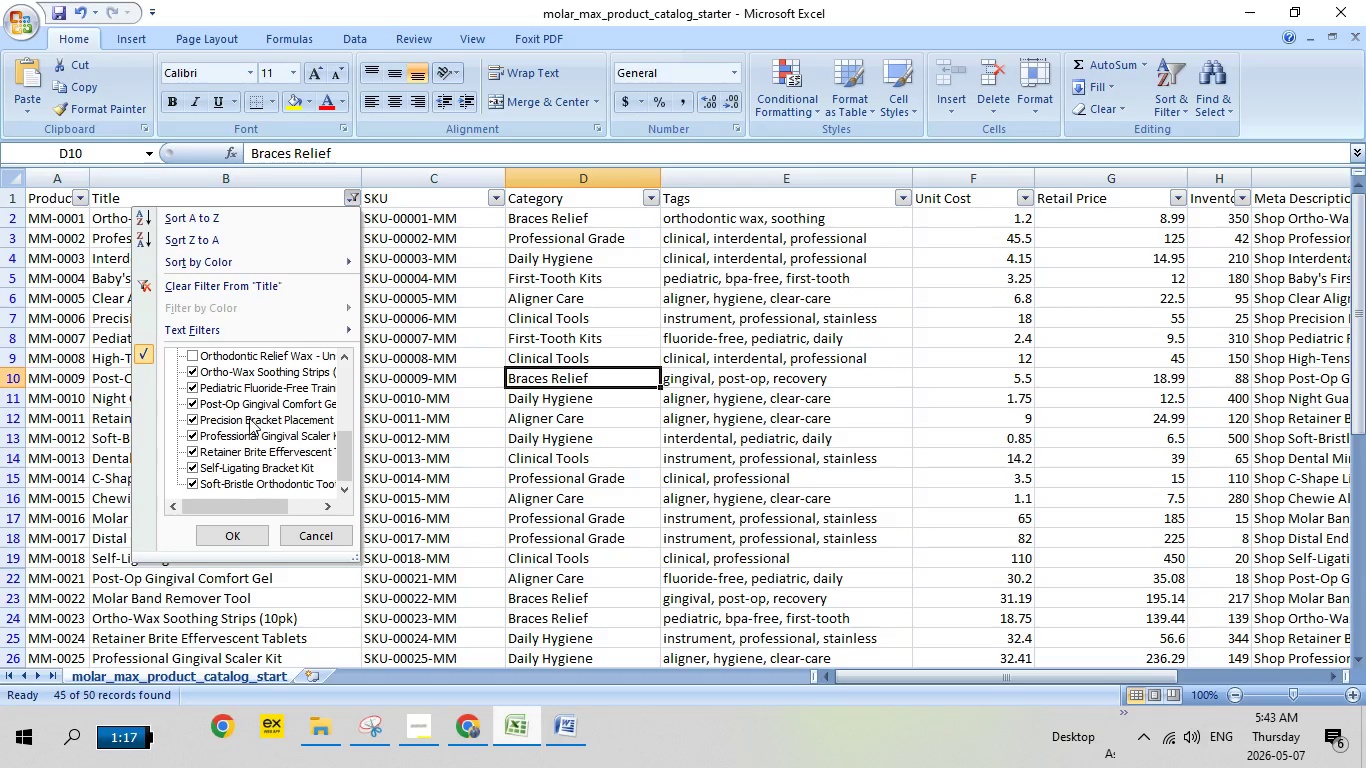 
scroll: coordinate [249, 418], scroll_direction: up, amount: 2.0
 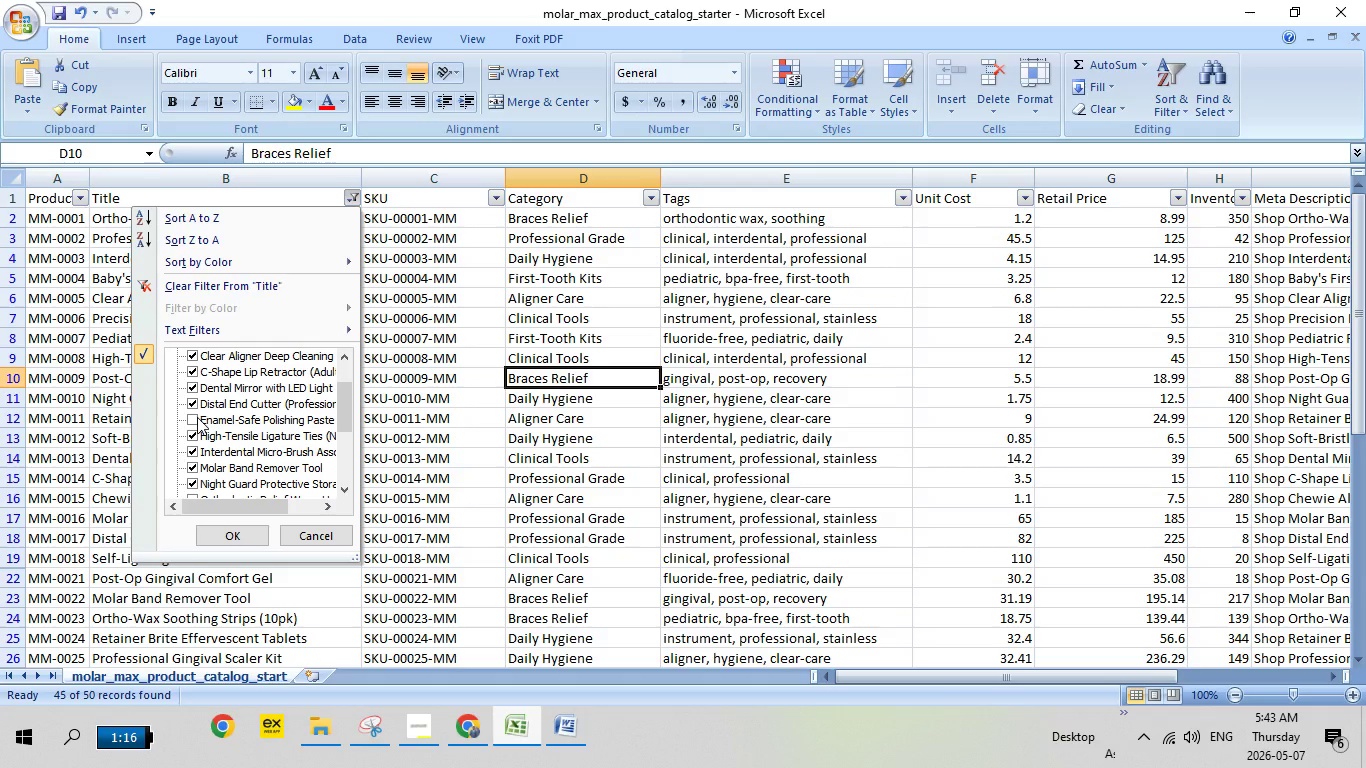 
left_click([197, 417])
 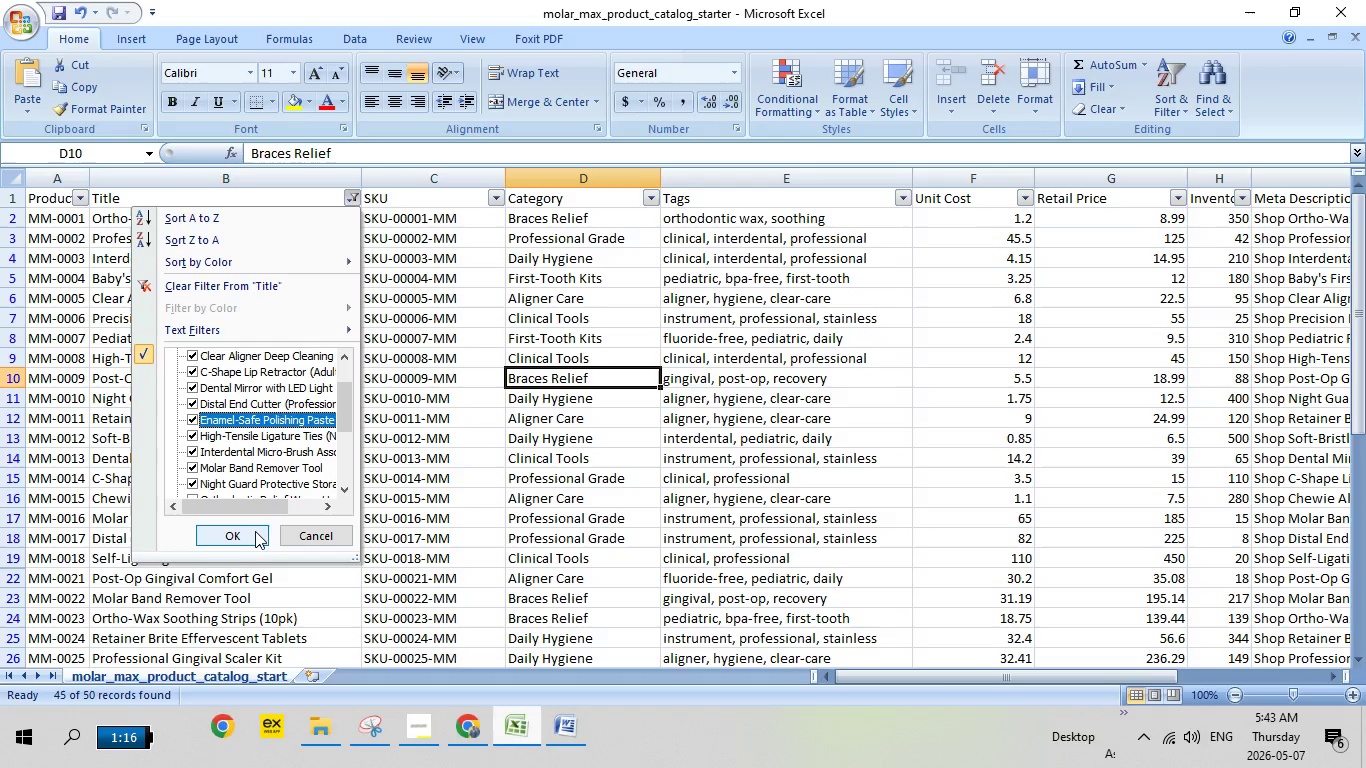 
left_click([254, 532])
 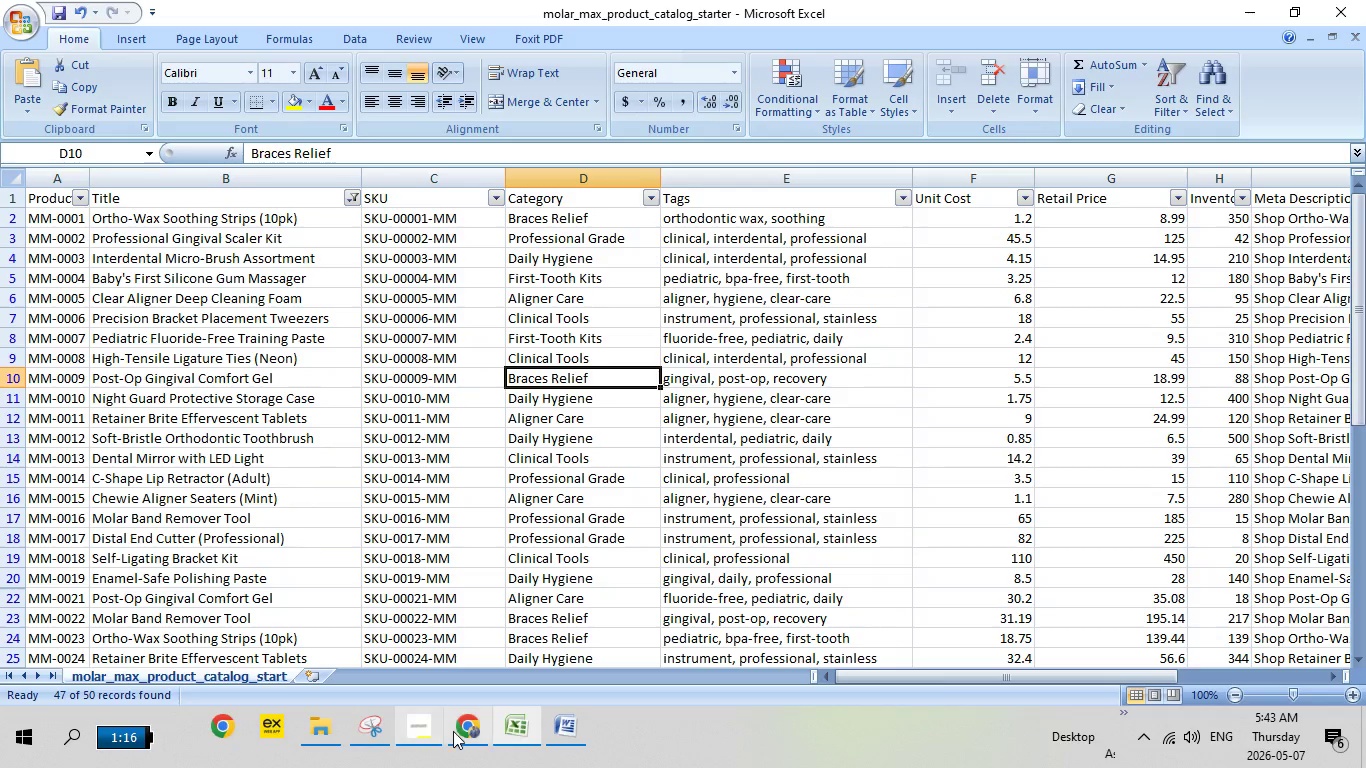 
left_click([457, 731])
 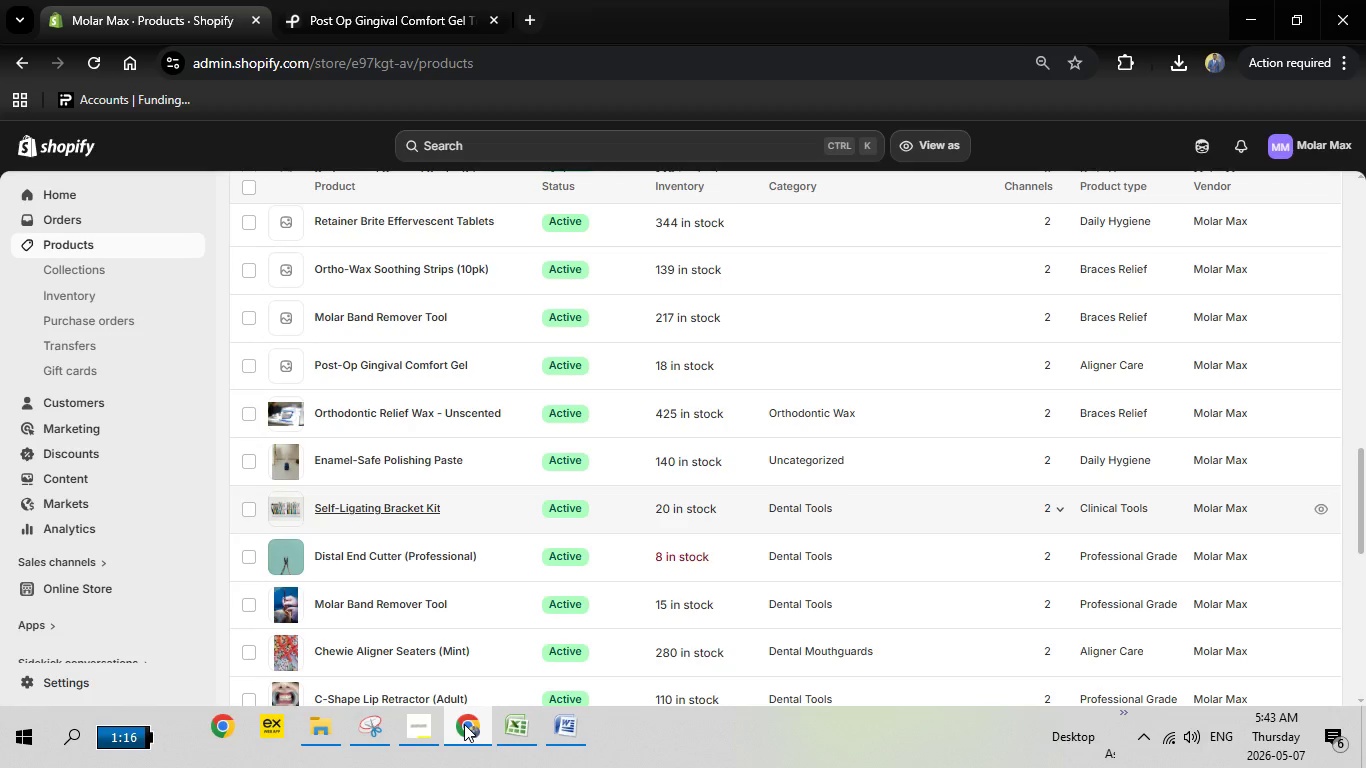 
left_click([476, 728])
 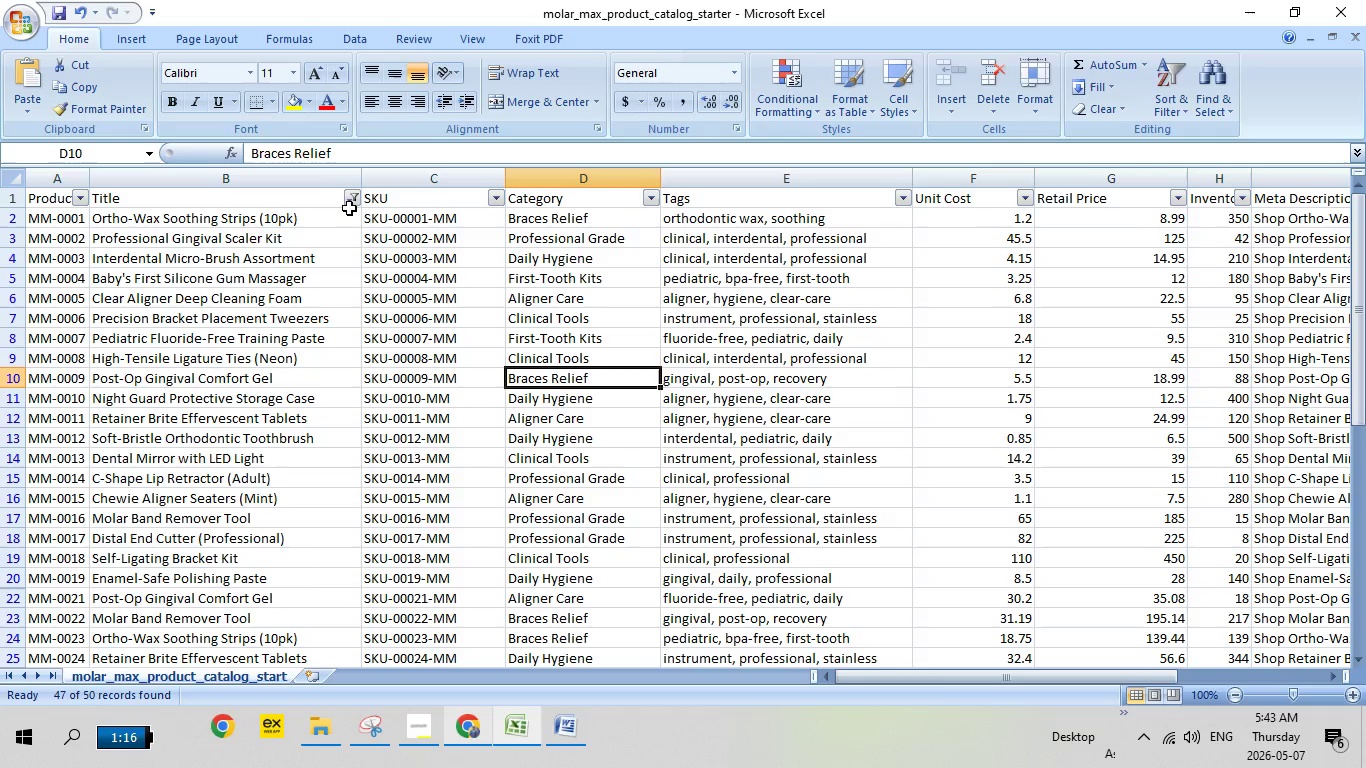 
left_click([357, 192])
 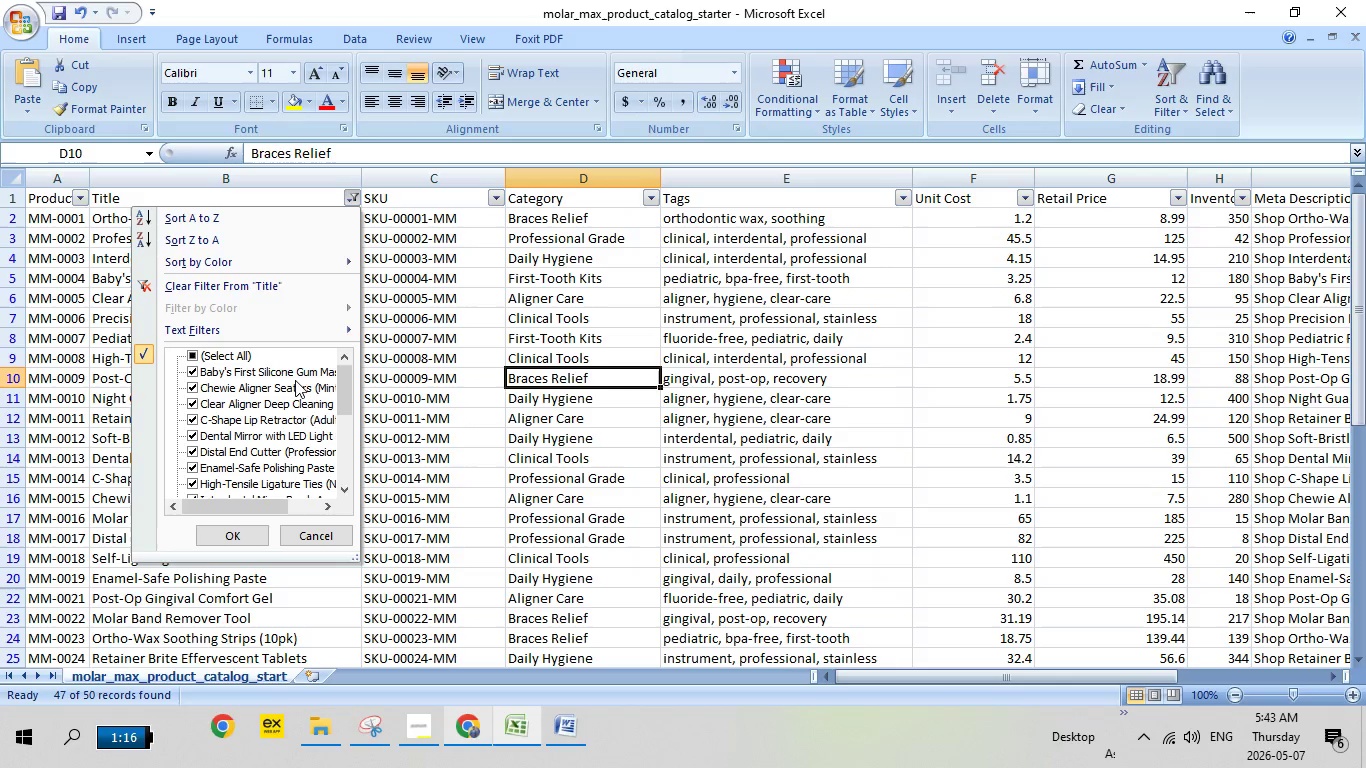 
scroll: coordinate [288, 395], scroll_direction: down, amount: 4.0
 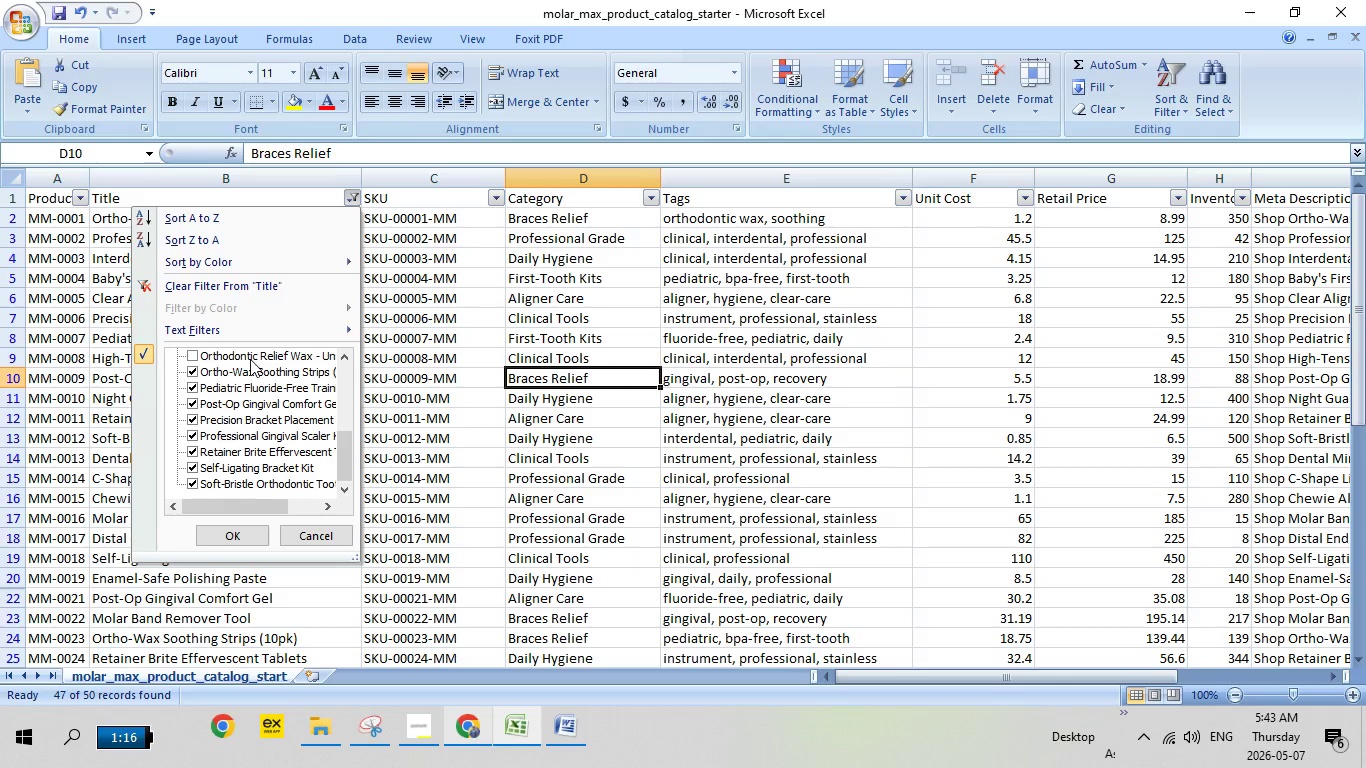 
left_click([250, 359])
 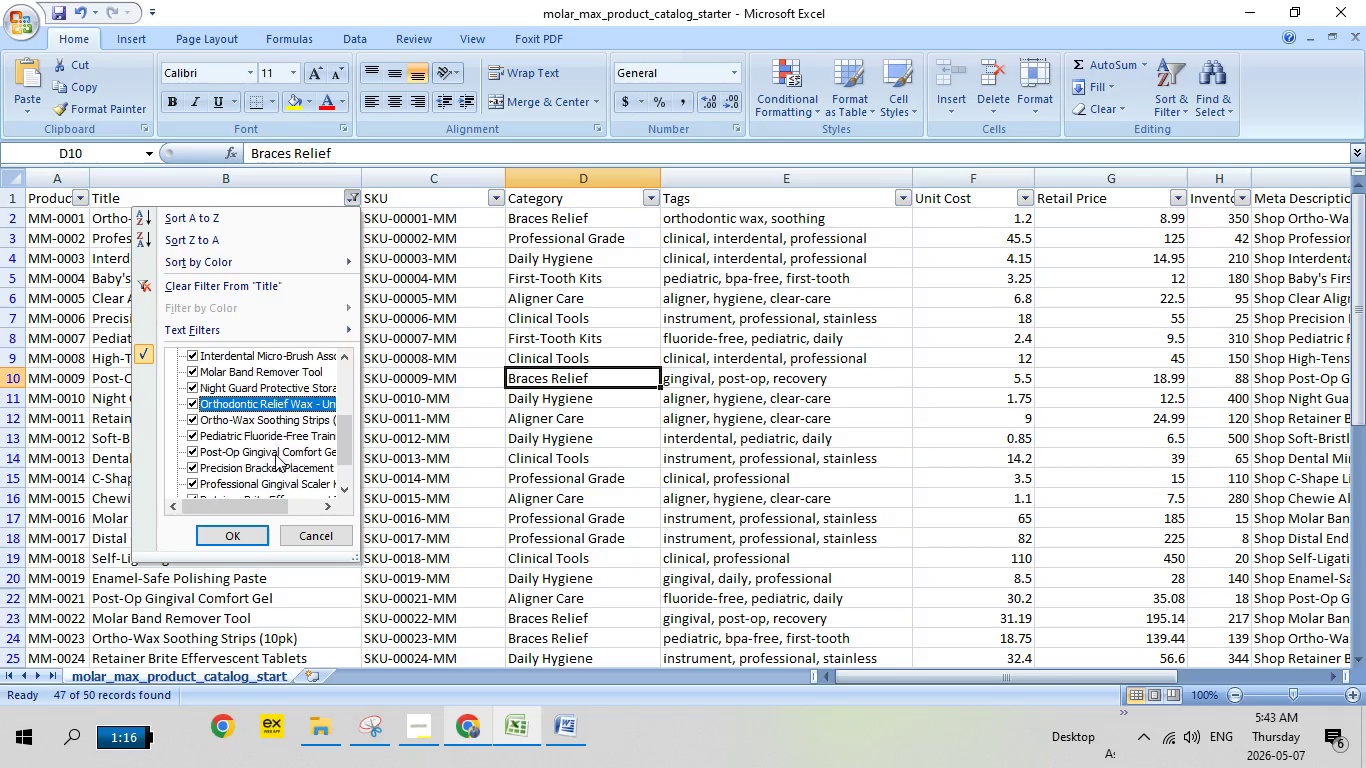 
scroll: coordinate [257, 433], scroll_direction: up, amount: 2.0
 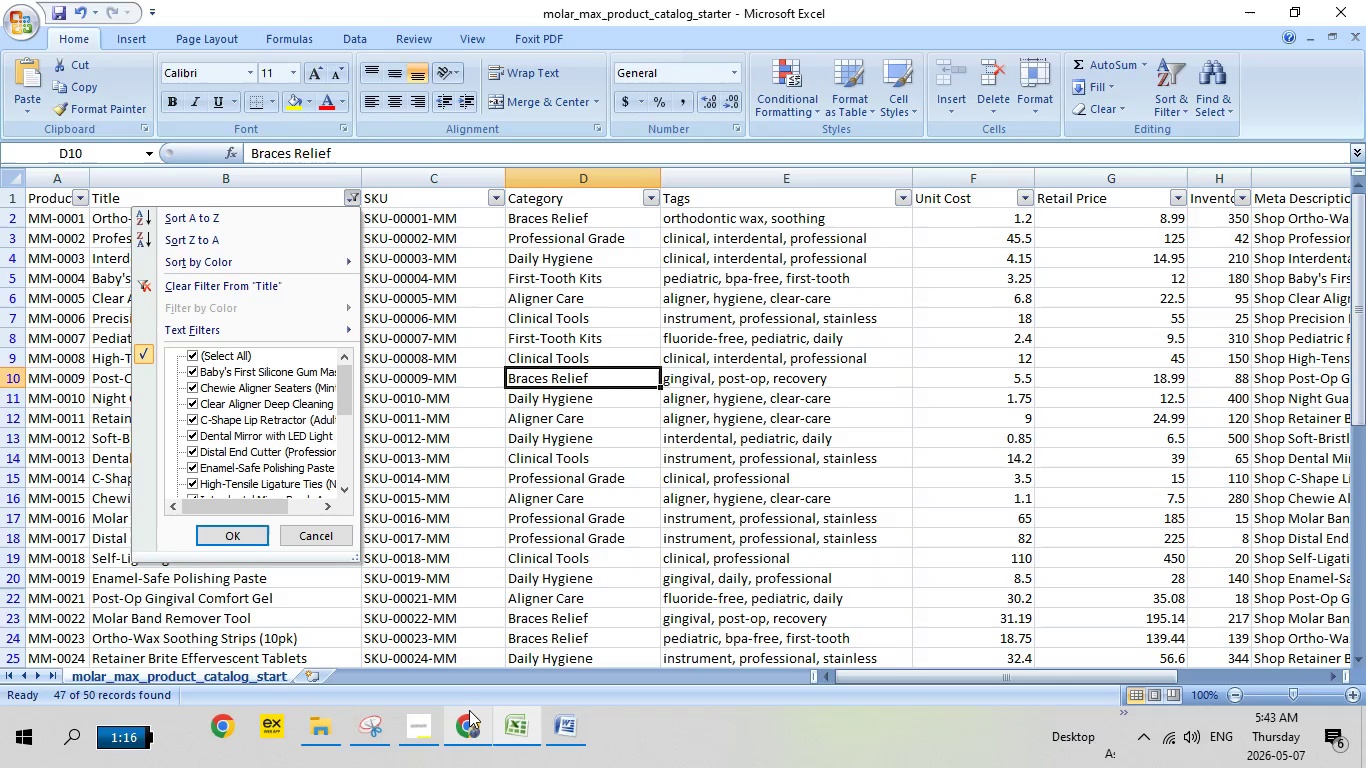 
left_click([469, 711])
 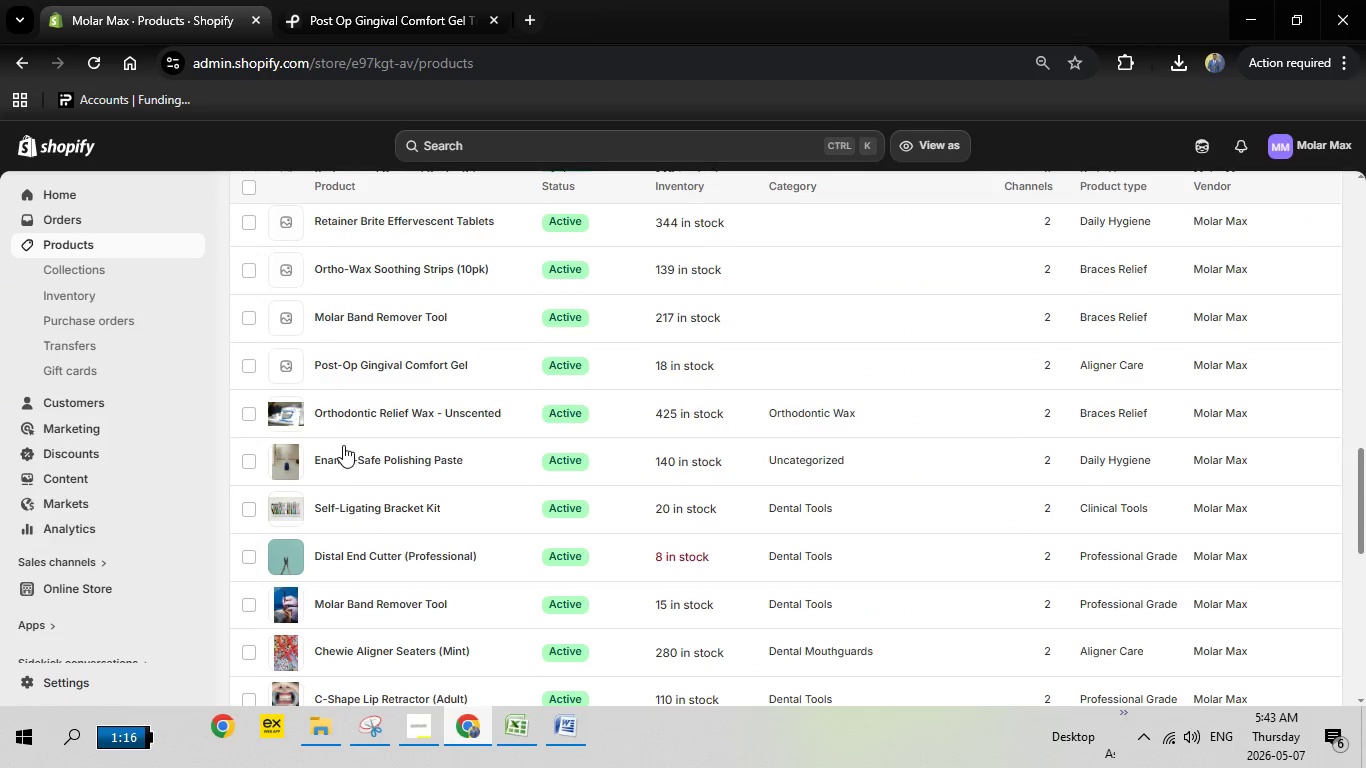 
scroll: coordinate [580, 412], scroll_direction: up, amount: 14.0
 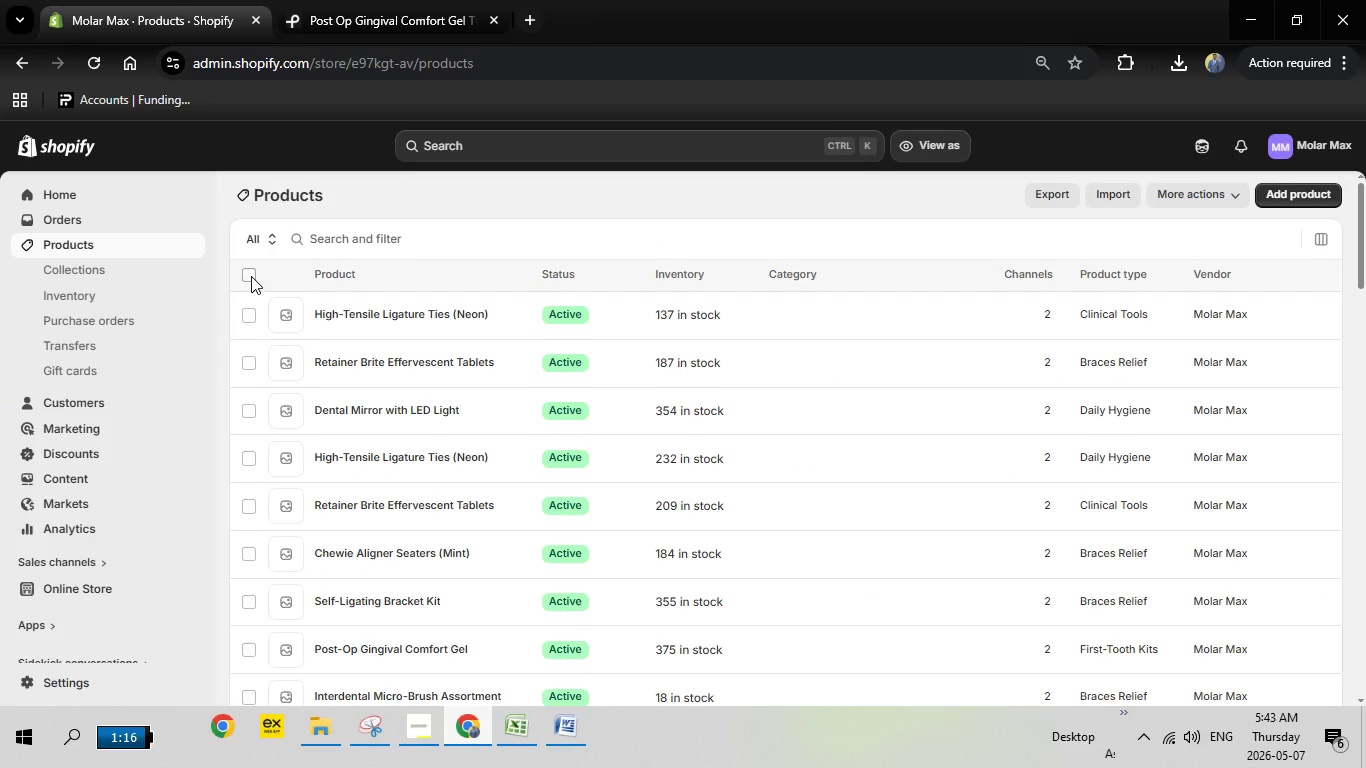 
left_click([251, 276])
 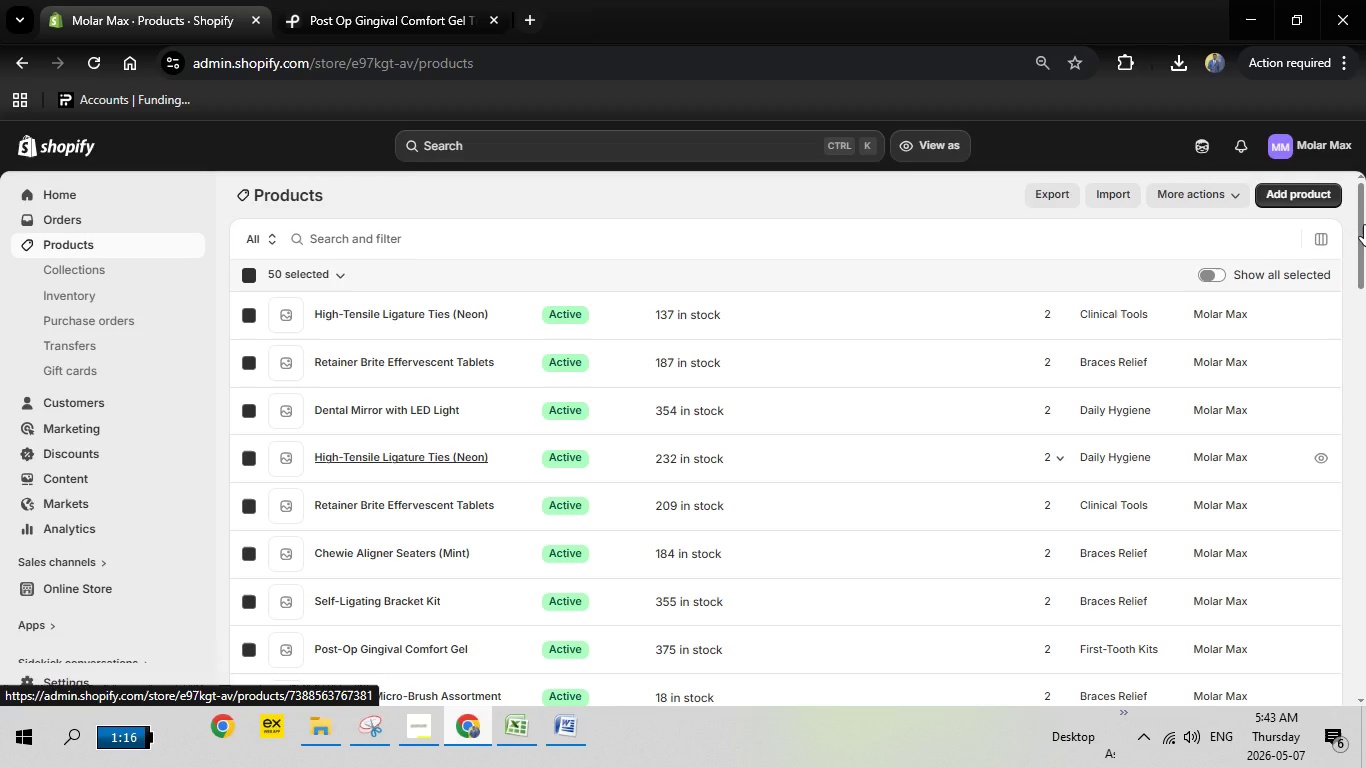 
wait(7.02)
 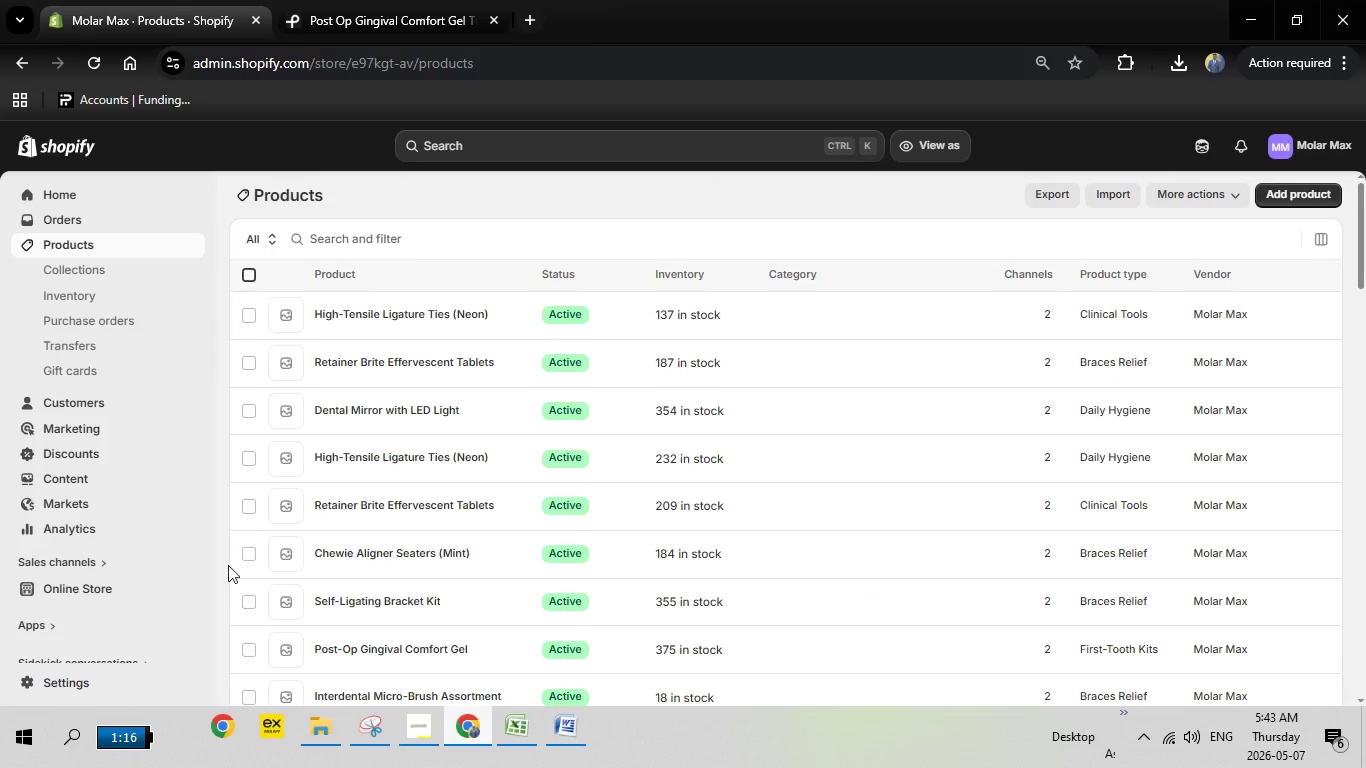 
left_click_drag(start_coordinate=[1362, 219], to_coordinate=[1361, 732])
 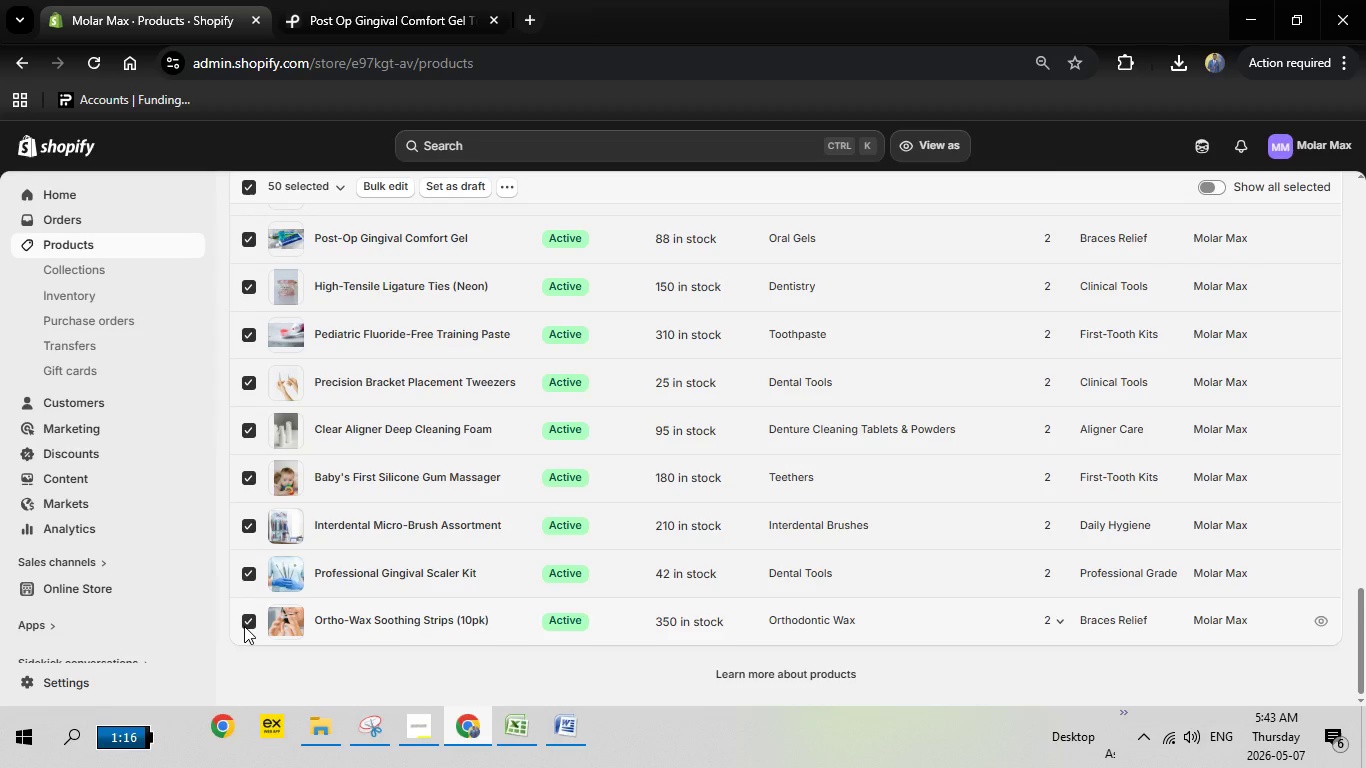 
left_click([244, 621])
 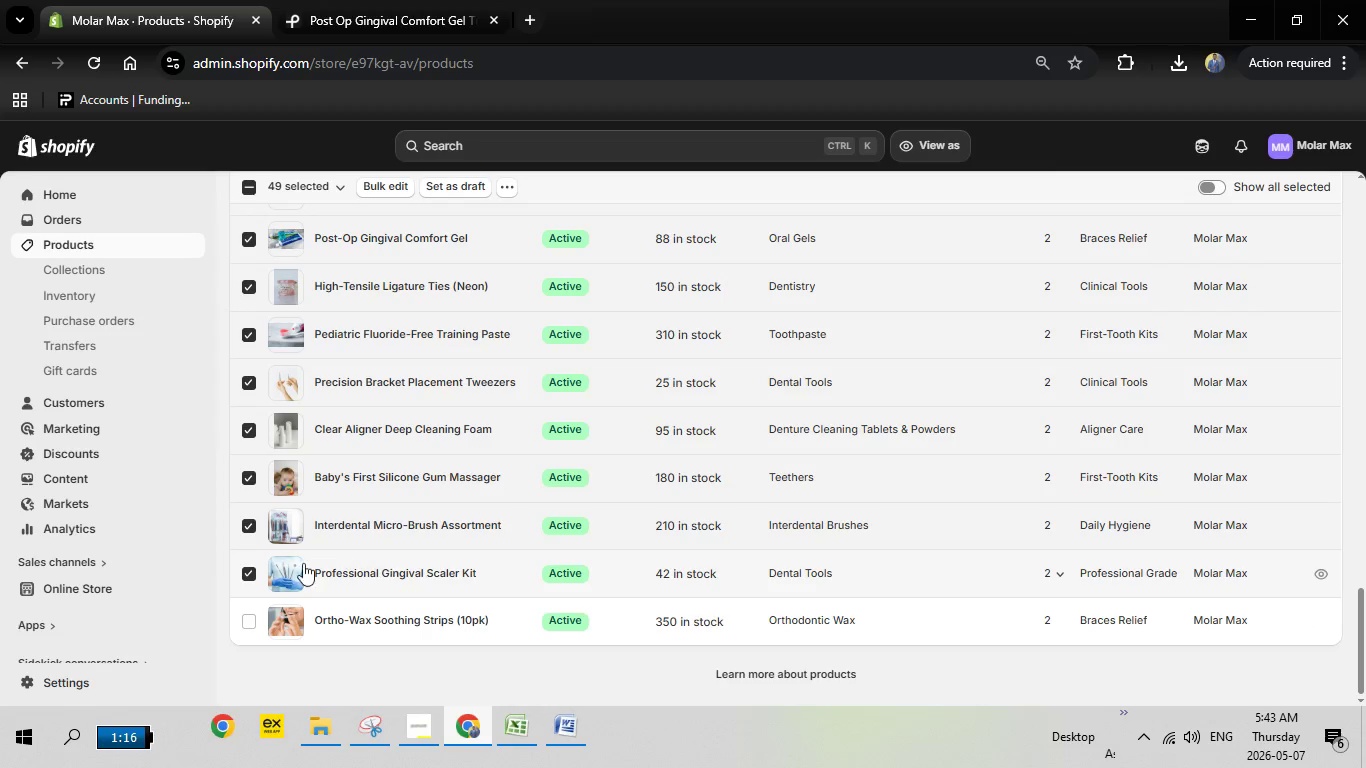 
left_click([249, 573])
 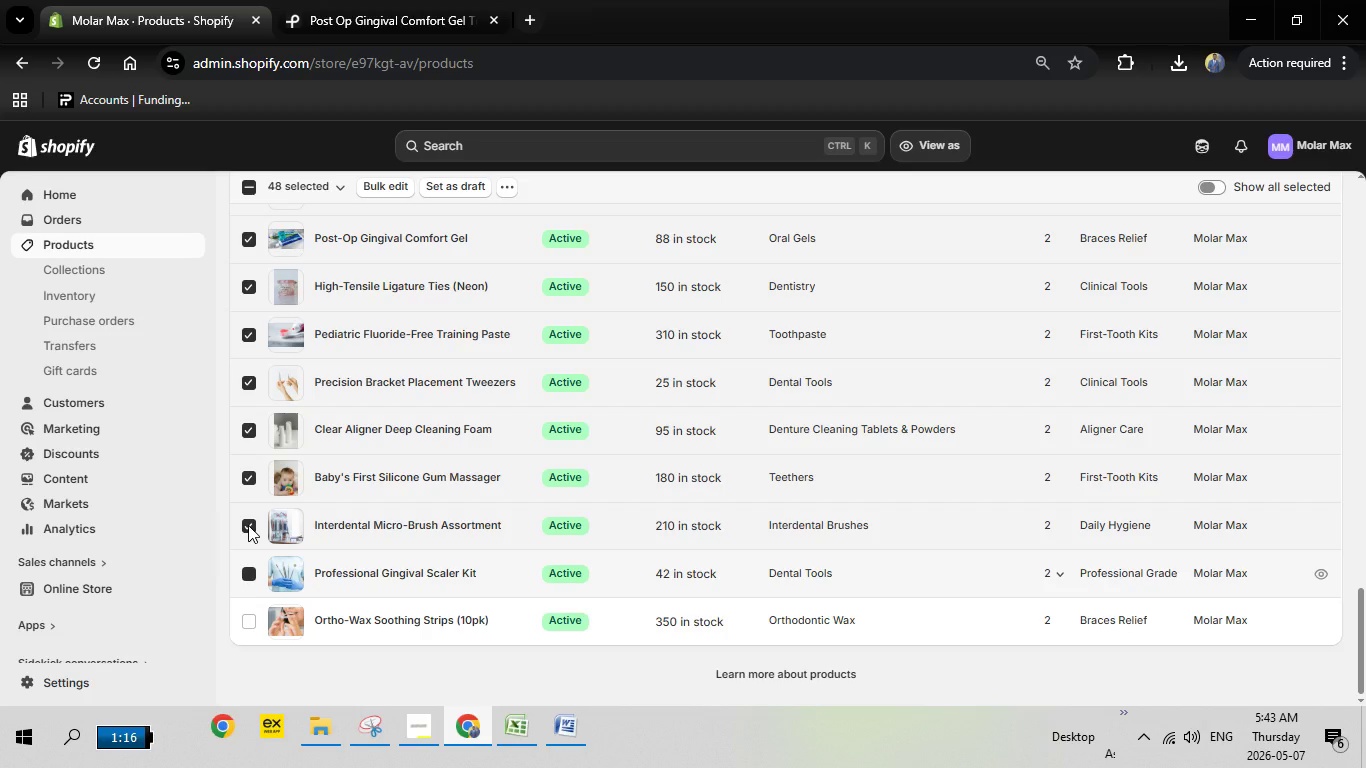 
left_click([248, 525])
 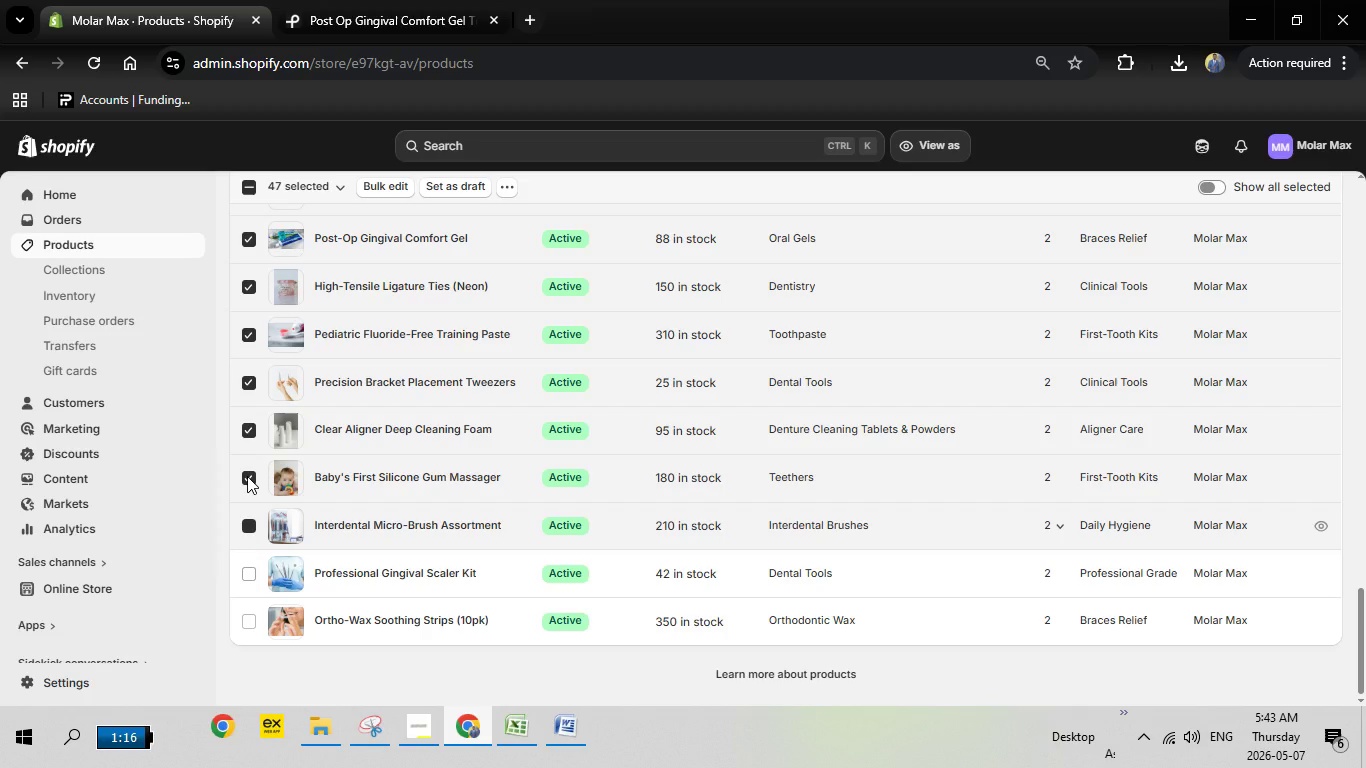 
left_click([247, 476])
 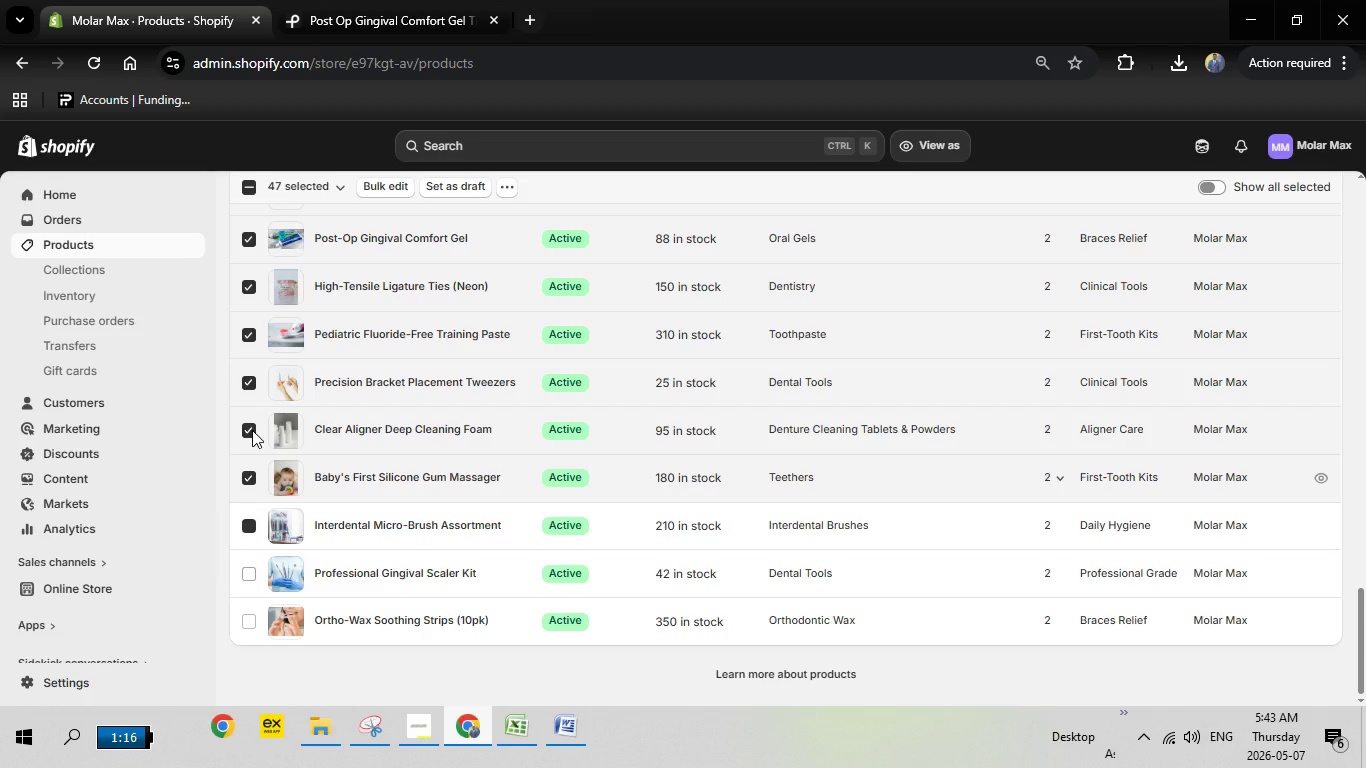 
left_click([252, 430])
 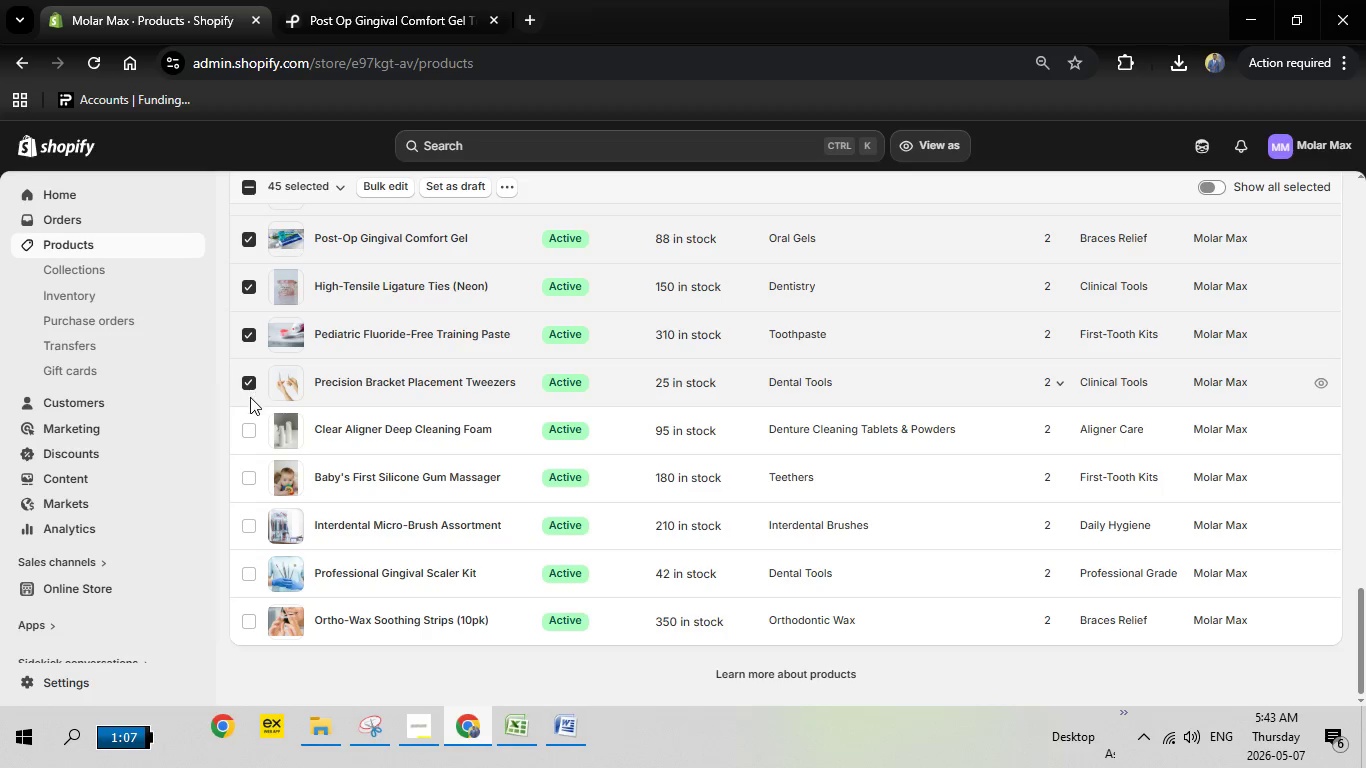 
left_click([249, 384])
 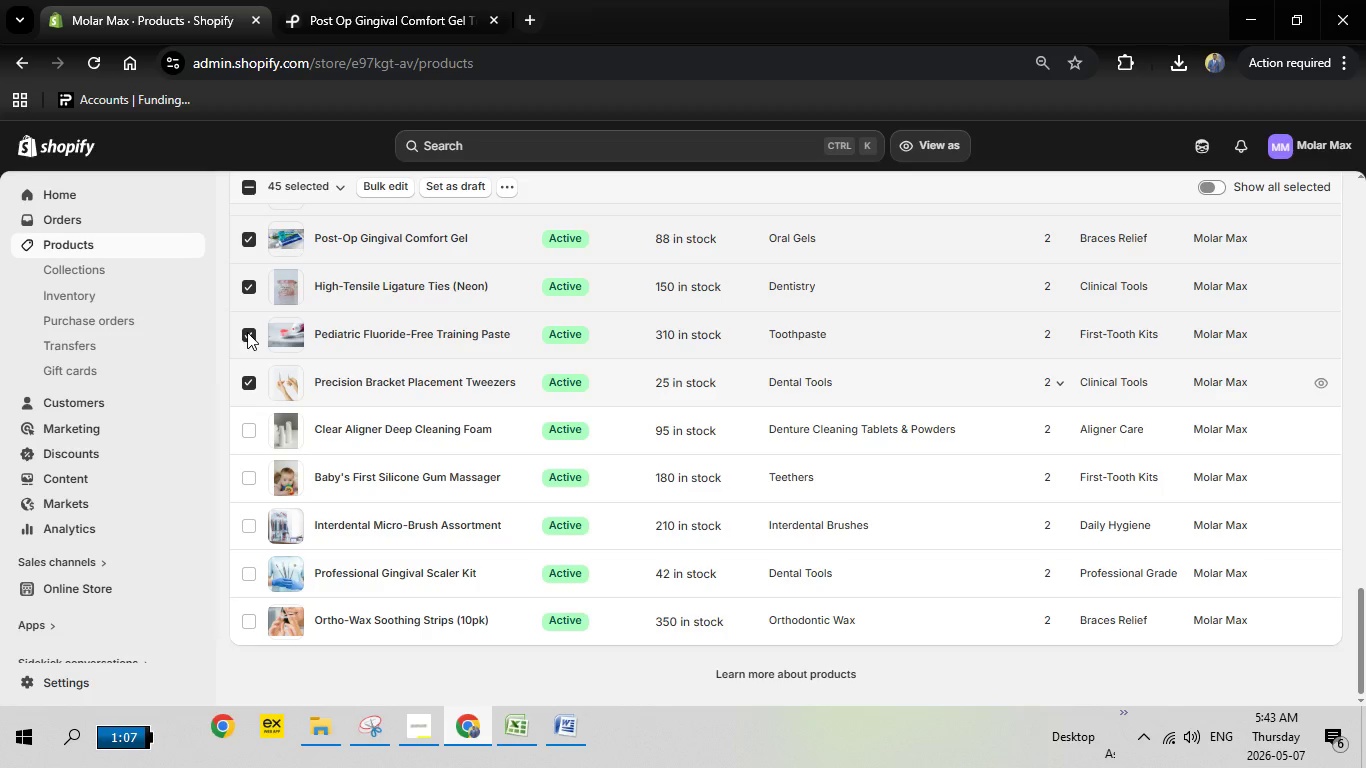 
left_click([247, 332])
 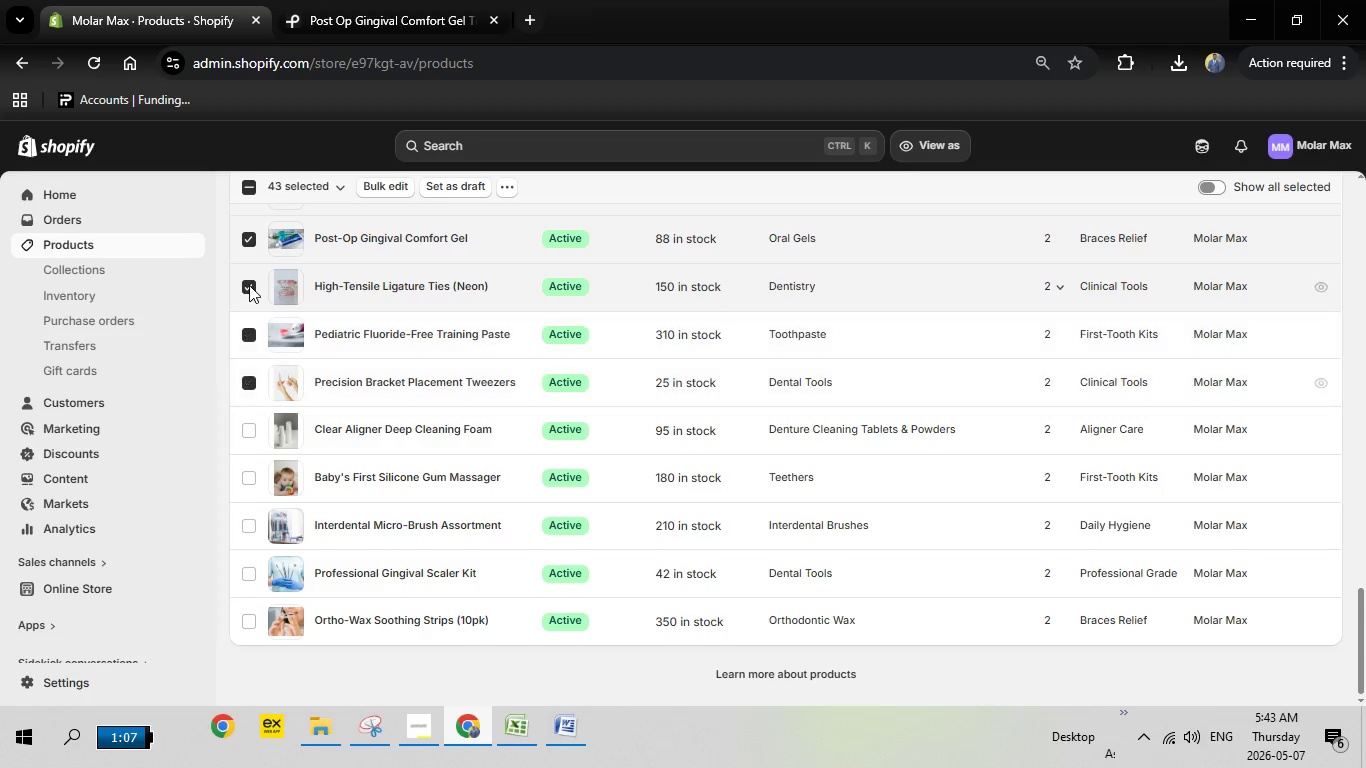 
left_click([249, 285])
 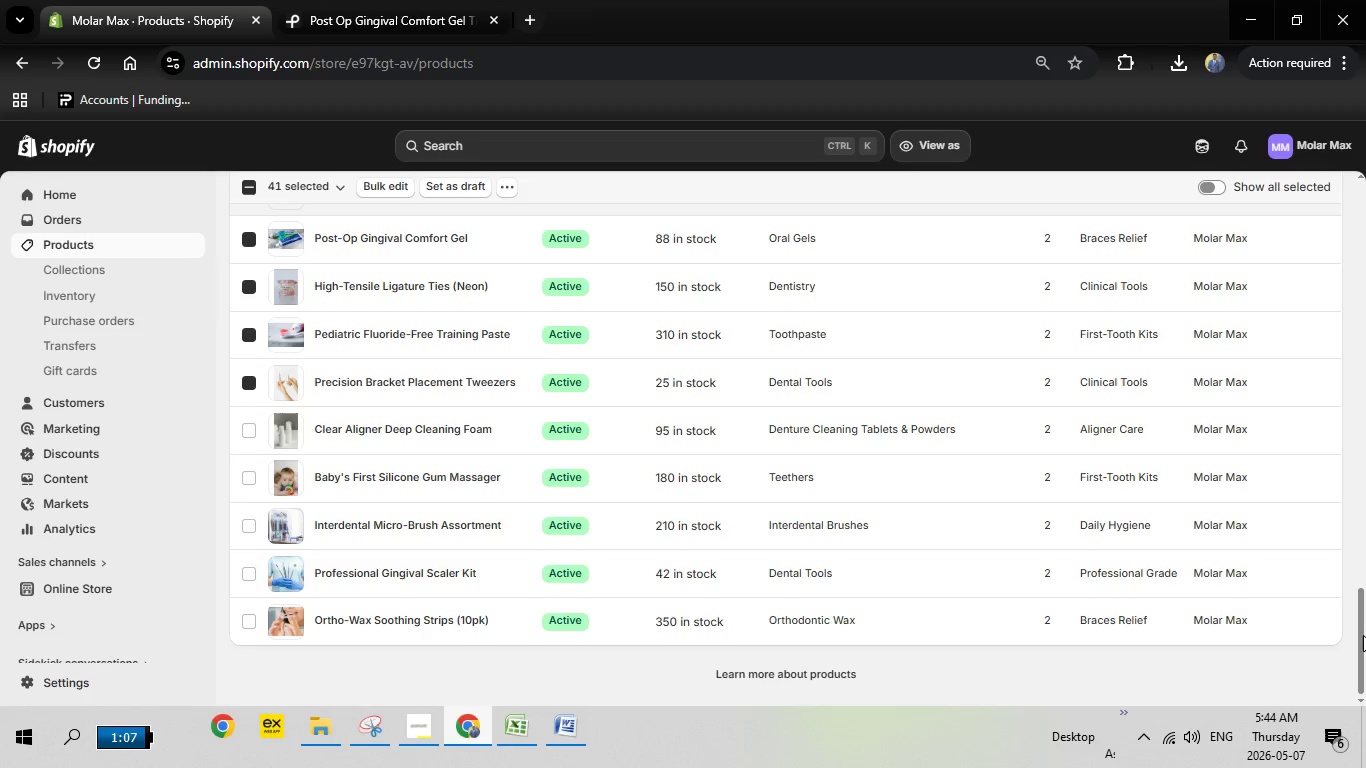 
wait(5.92)
 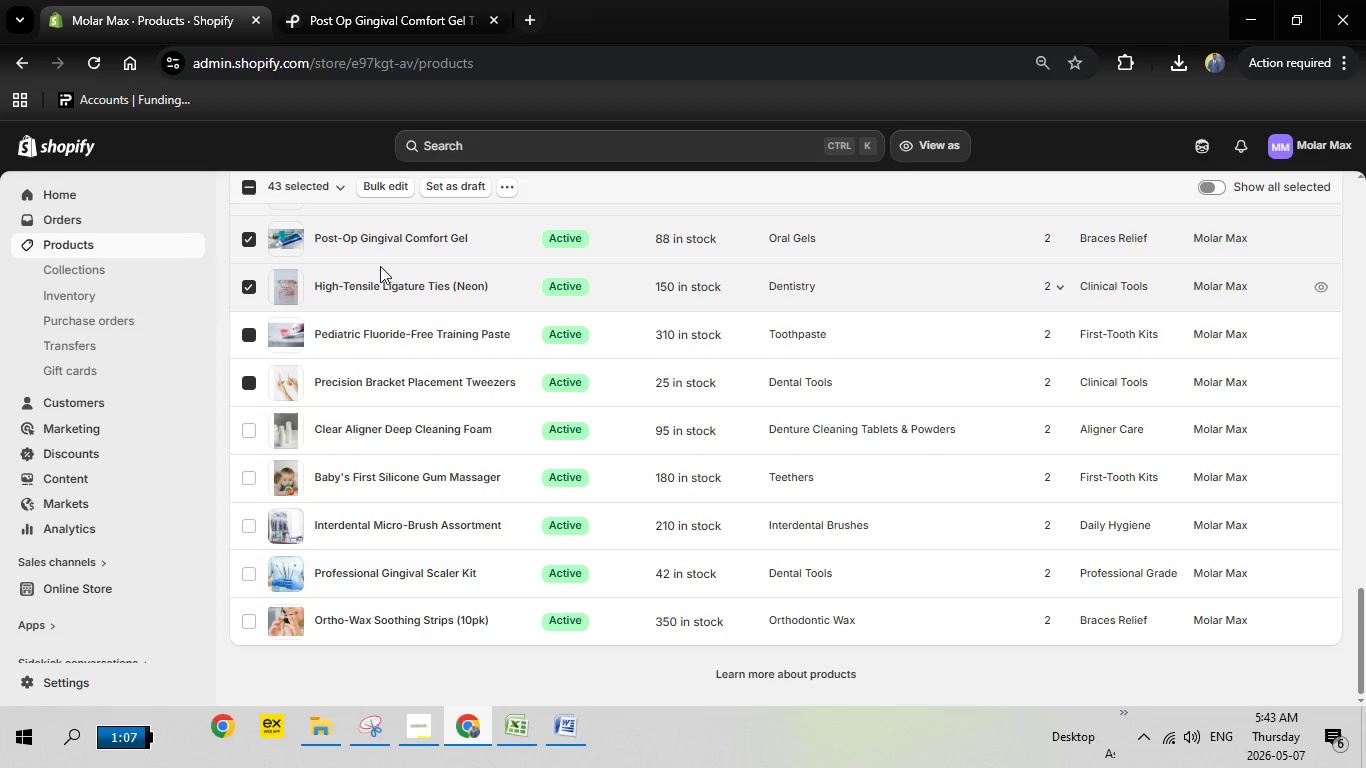 
left_click_drag(start_coordinate=[1359, 640], to_coordinate=[1352, 568])
 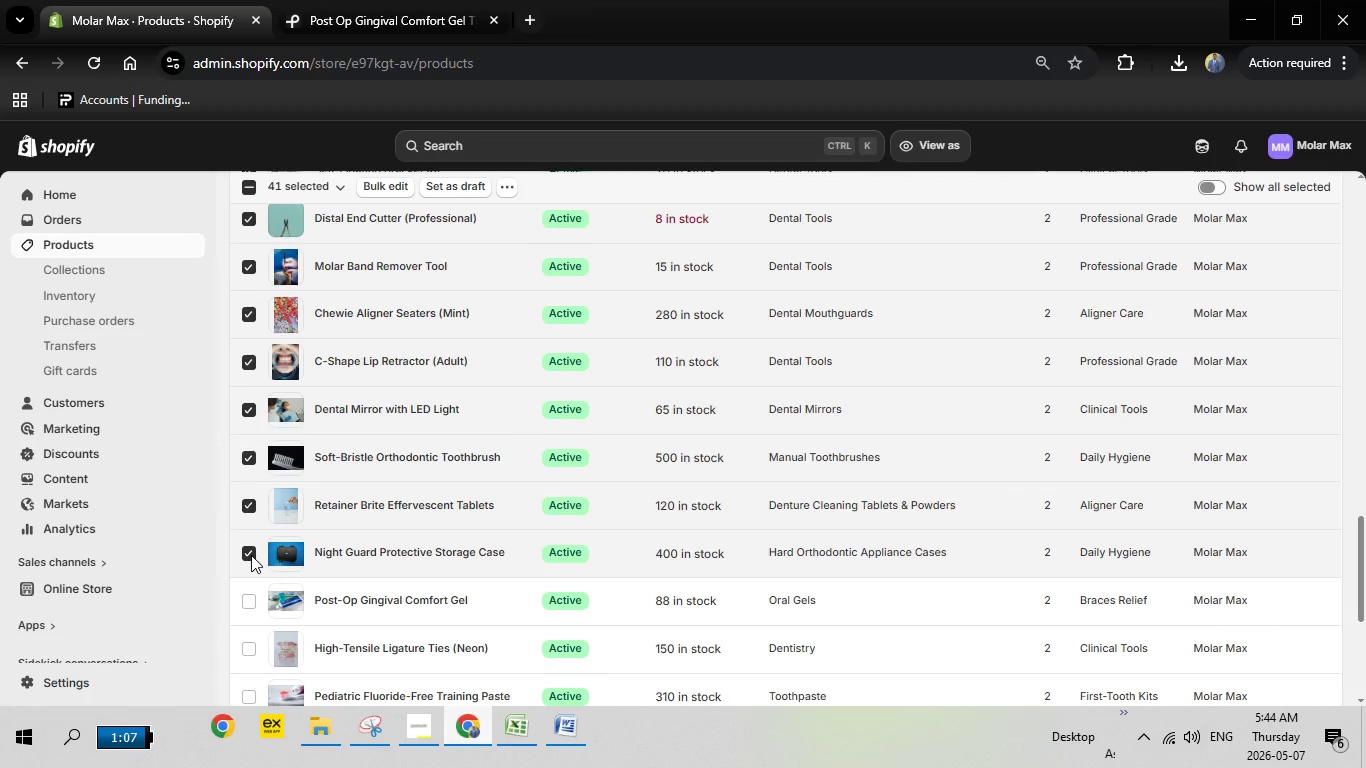 
left_click([249, 554])
 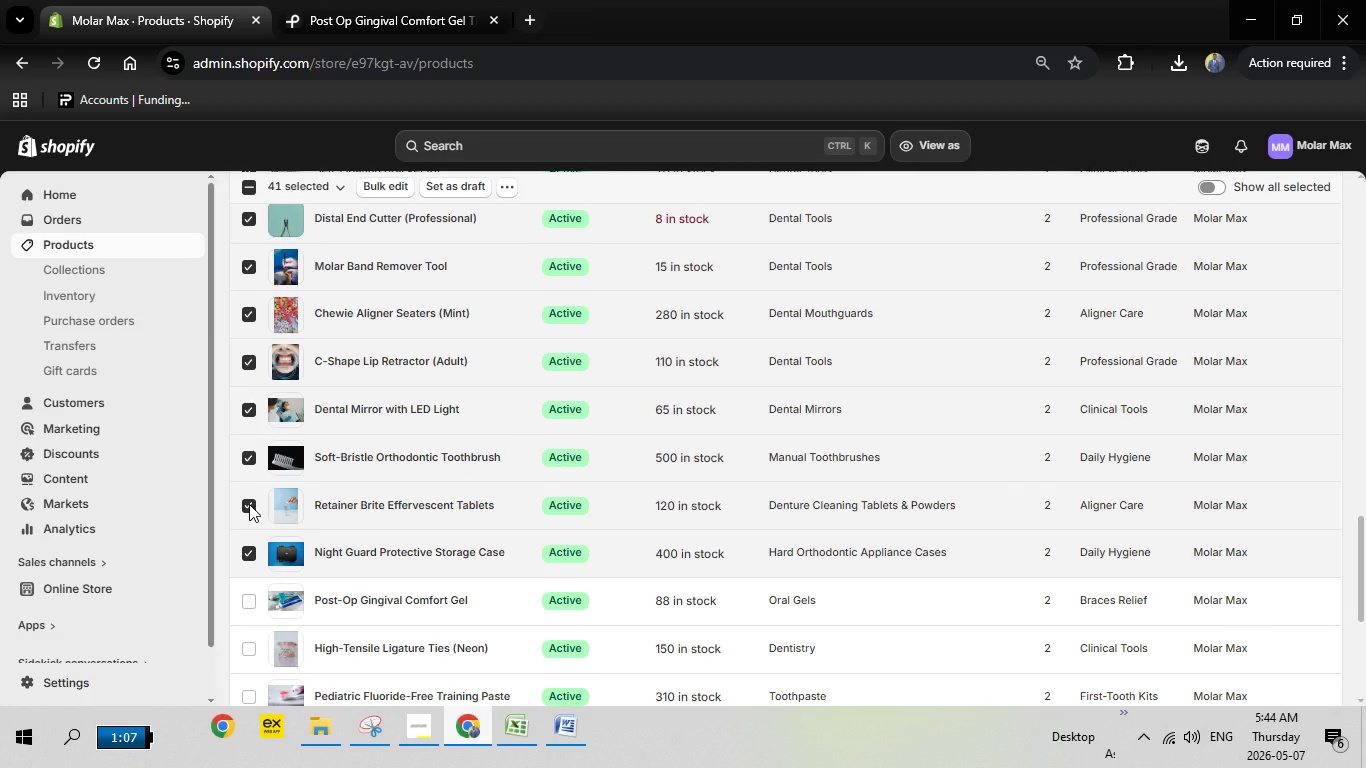 
left_click([249, 504])
 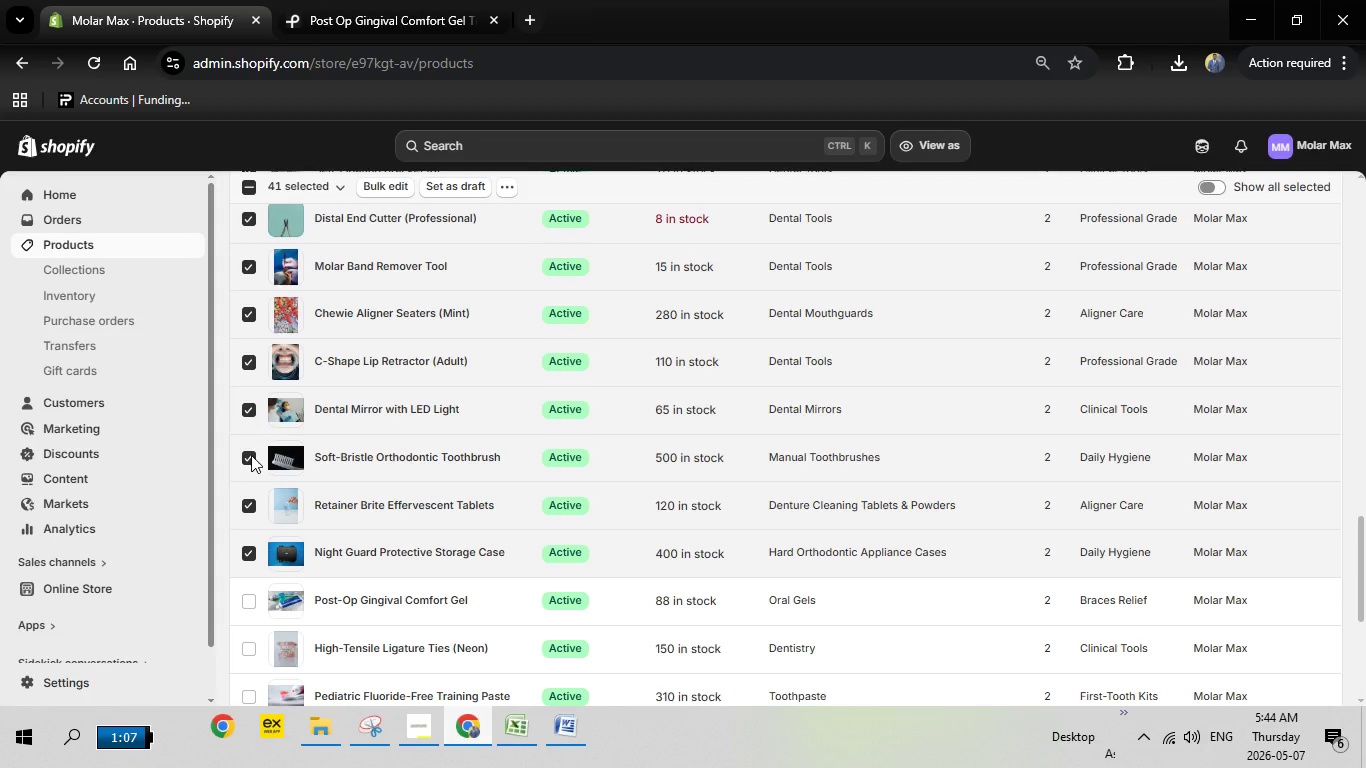 
left_click([251, 455])
 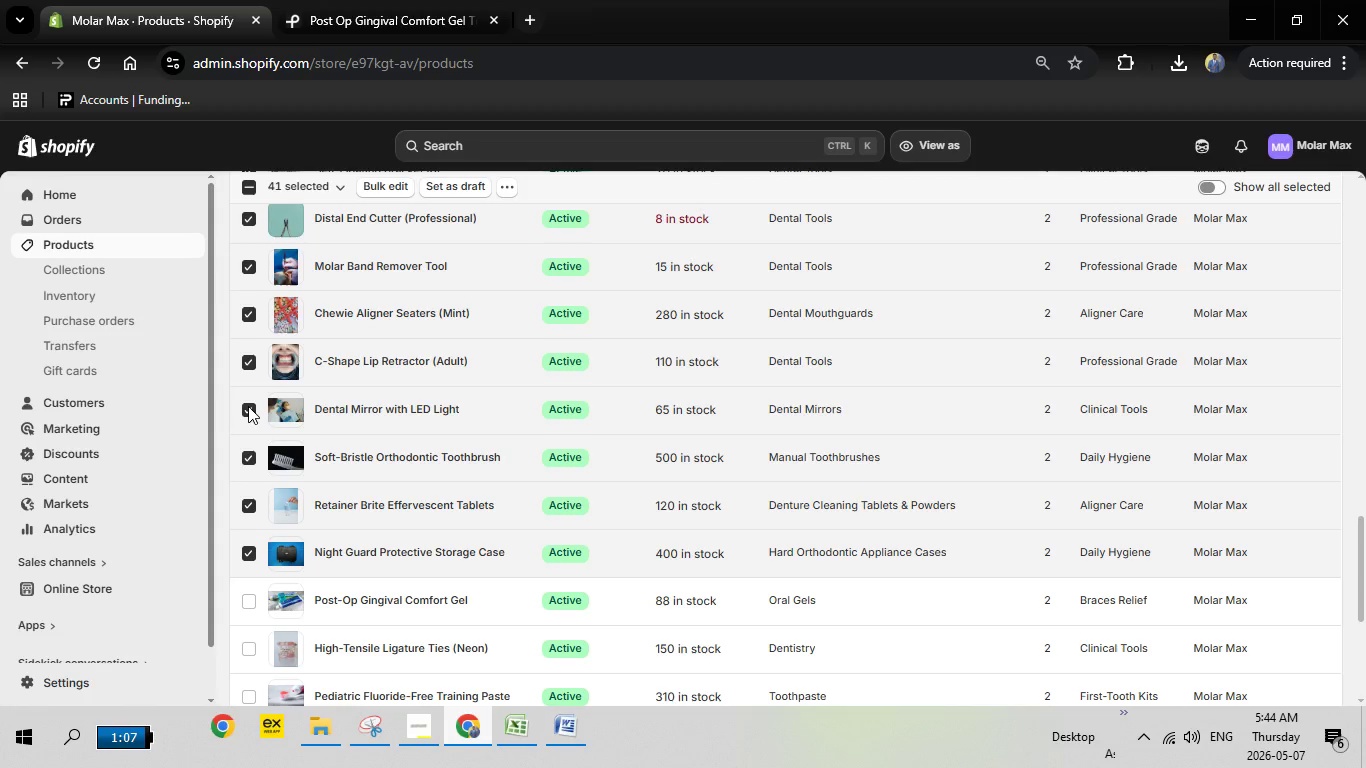 
left_click([248, 406])
 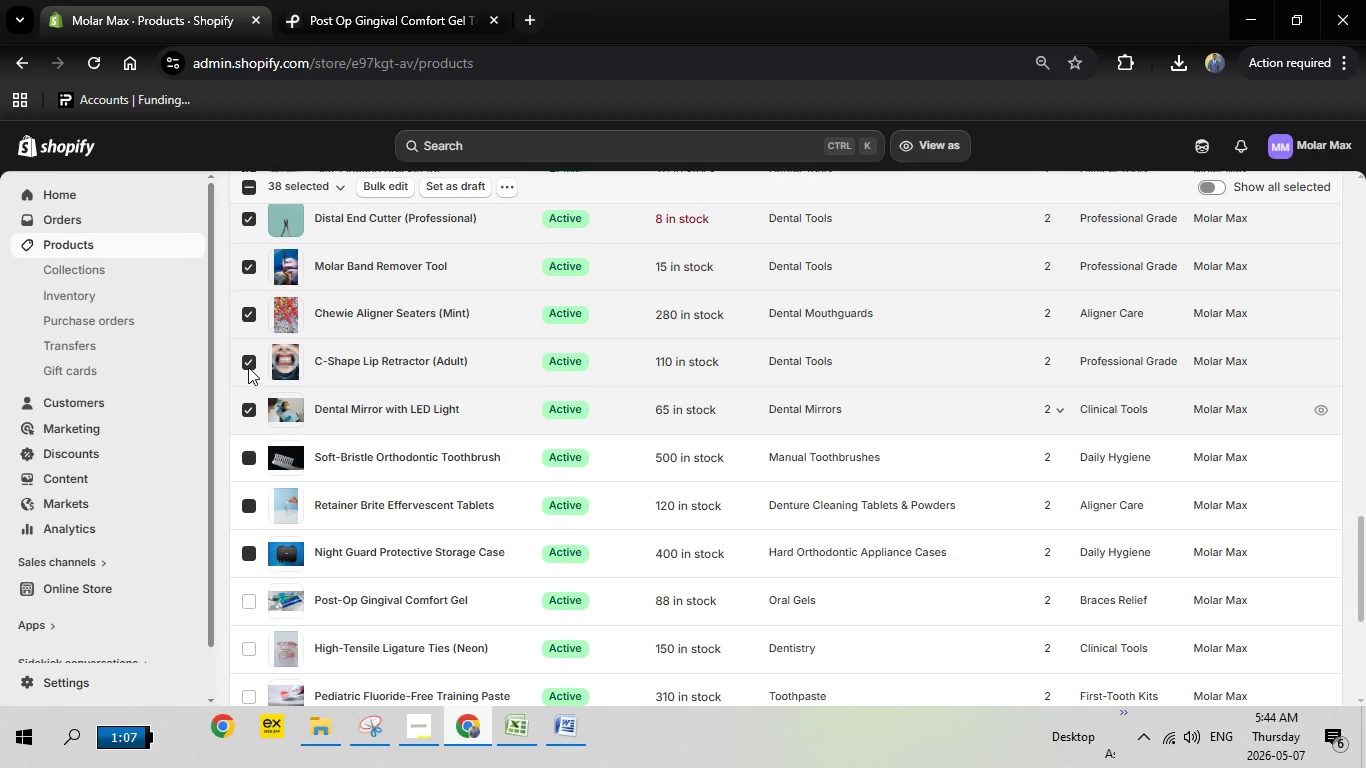 
left_click([248, 362])
 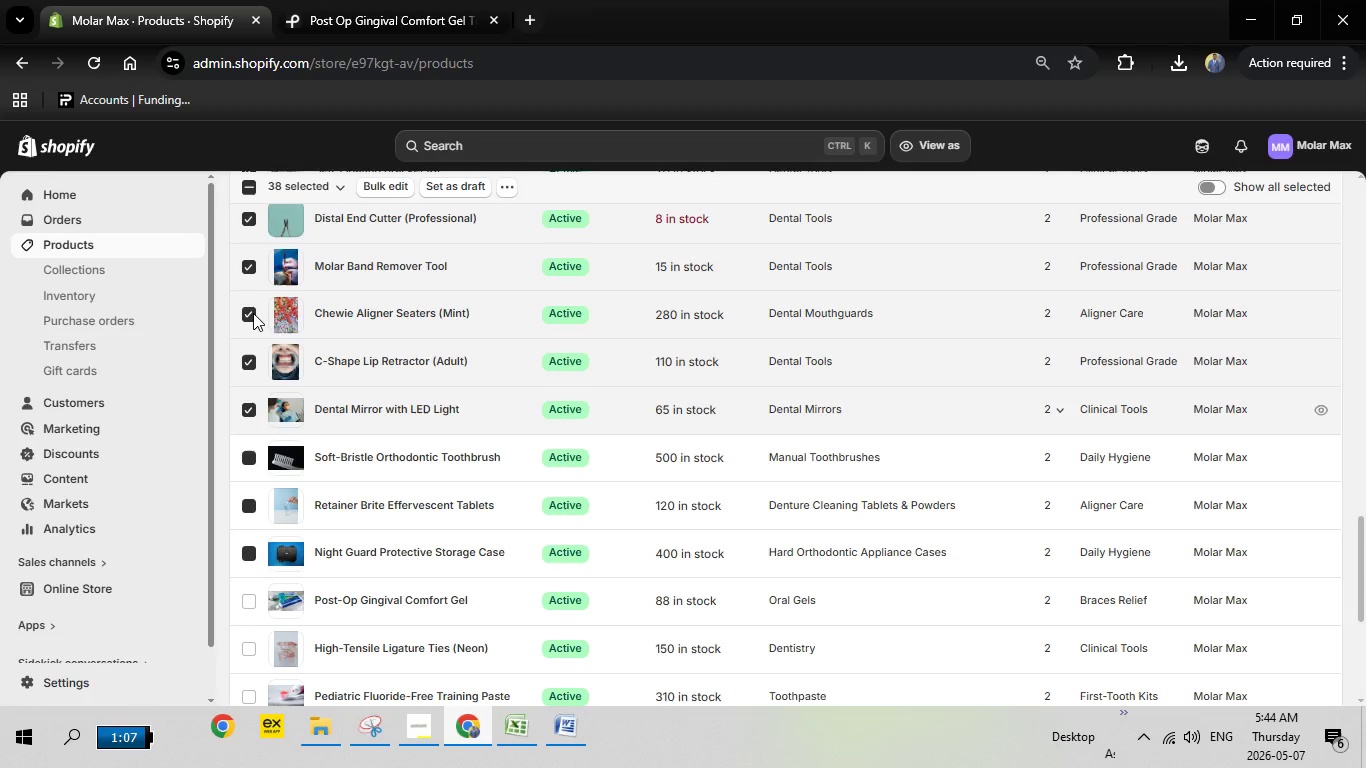 
left_click([253, 313])
 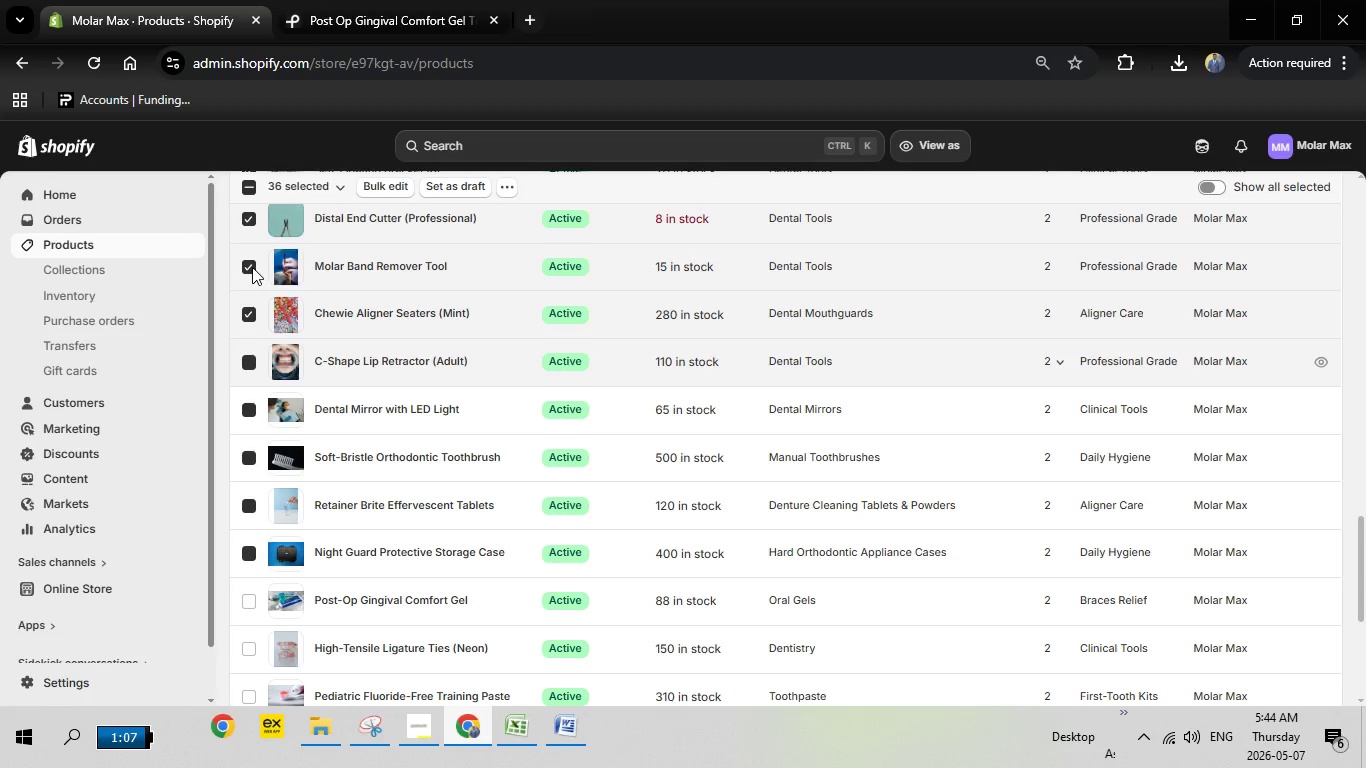 
left_click([248, 267])
 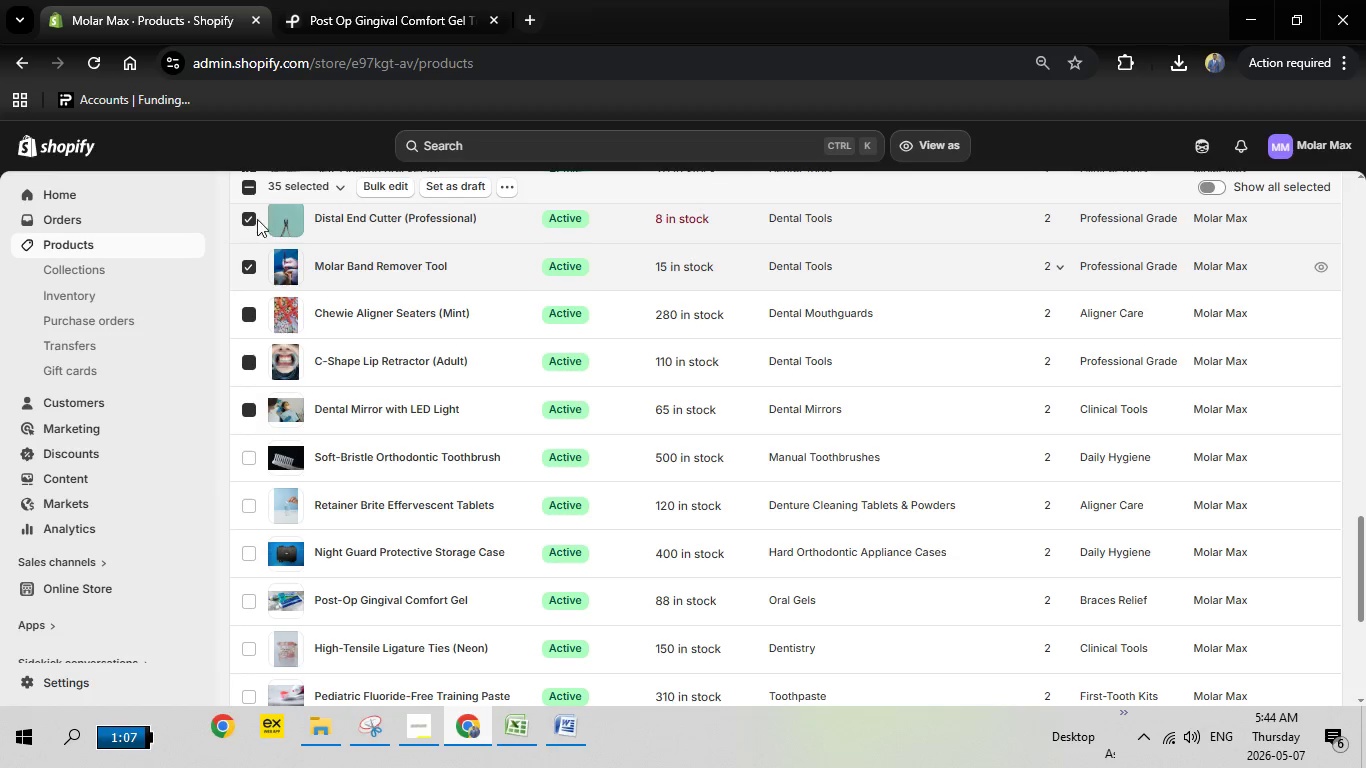 
left_click([258, 217])
 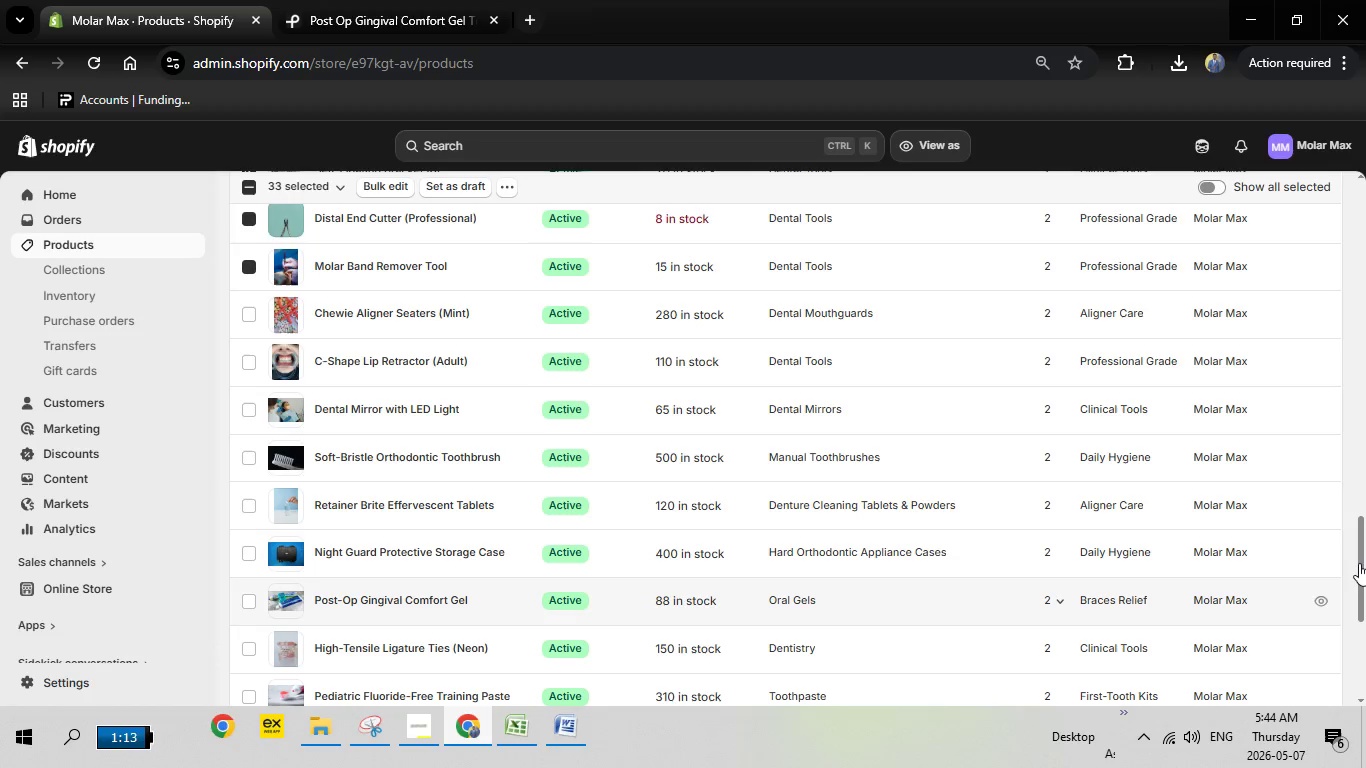 
wait(5.3)
 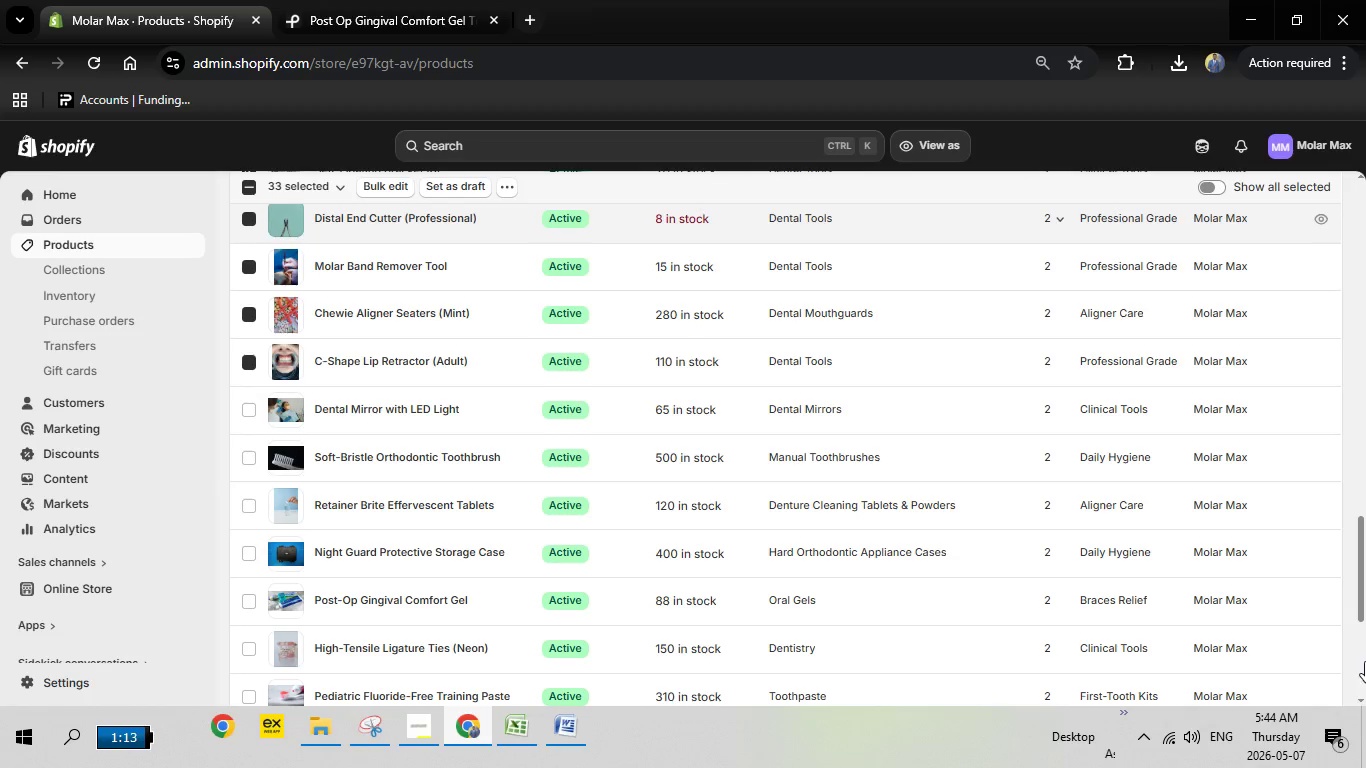 
left_click_drag(start_coordinate=[1362, 563], to_coordinate=[1359, 474])
 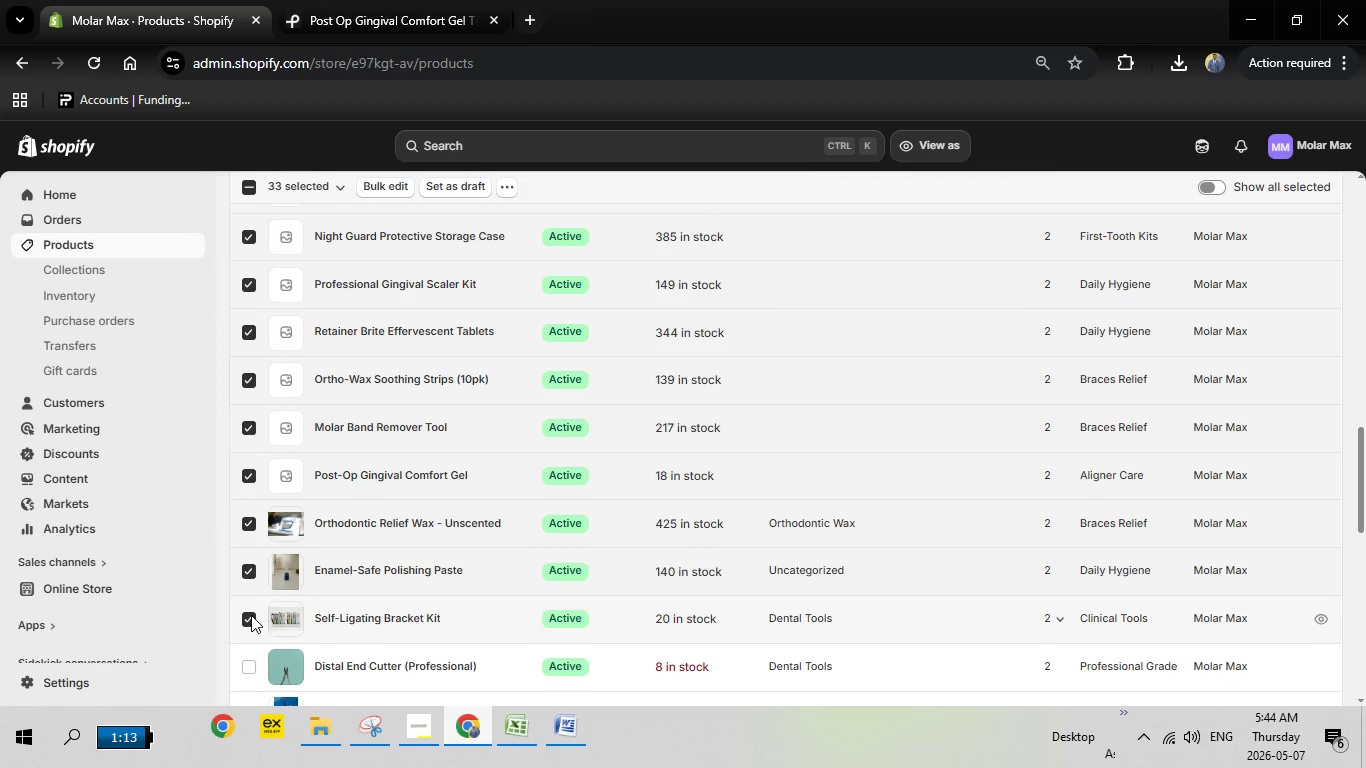 
left_click([250, 621])
 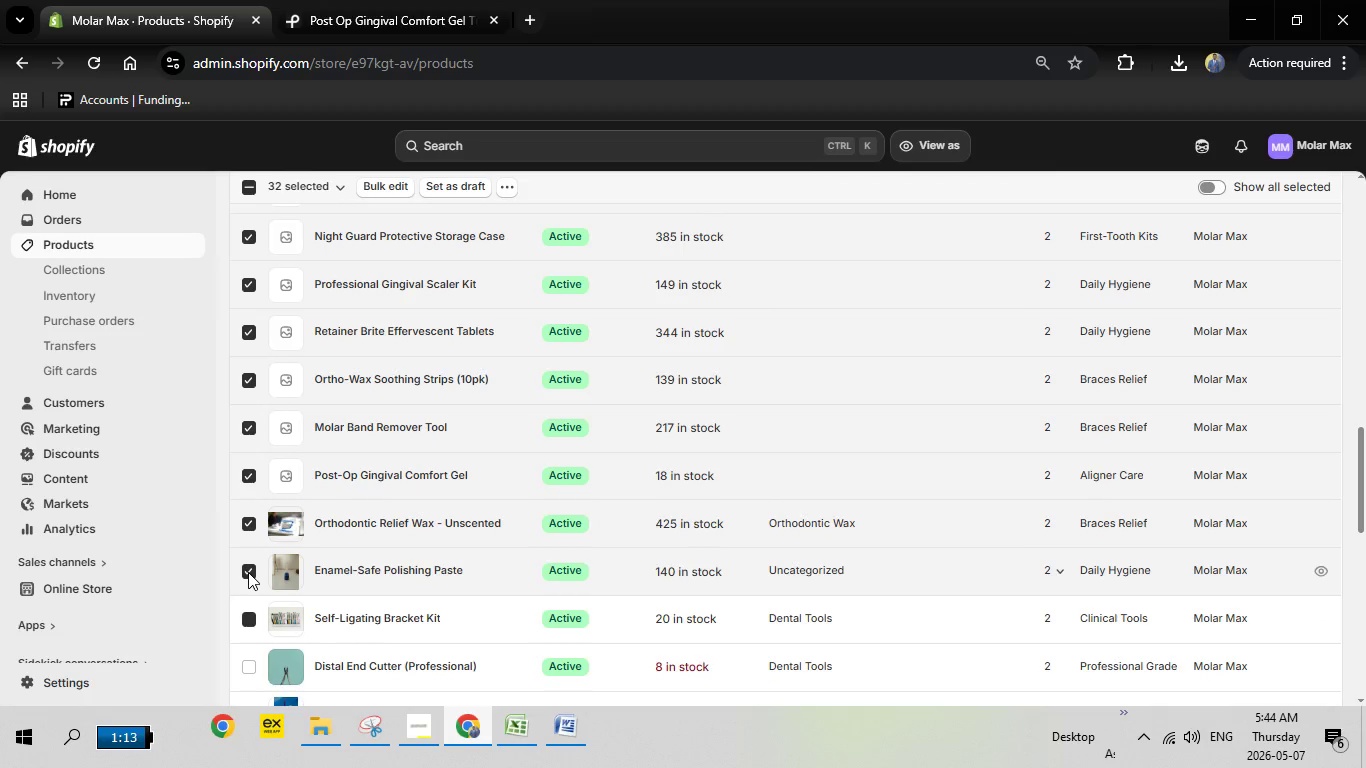 
left_click([248, 572])
 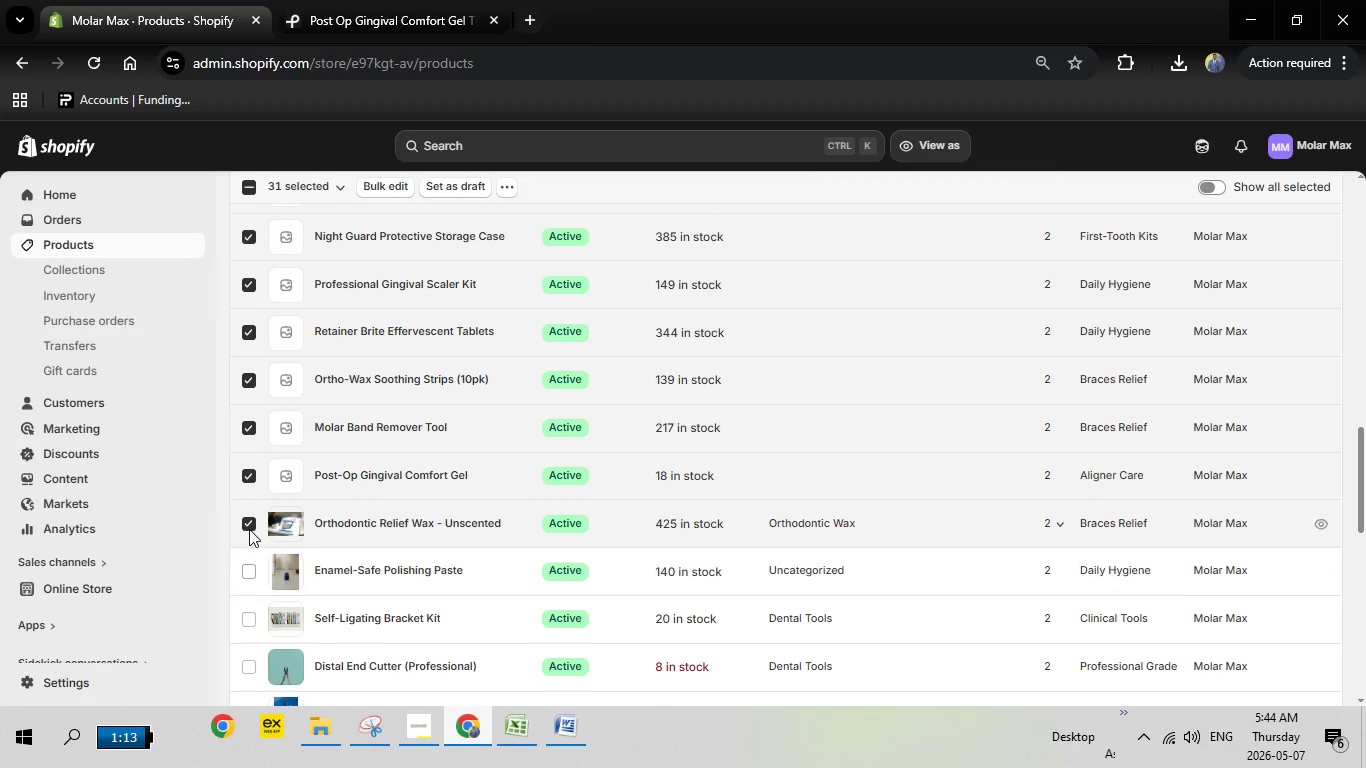 
left_click([249, 527])
 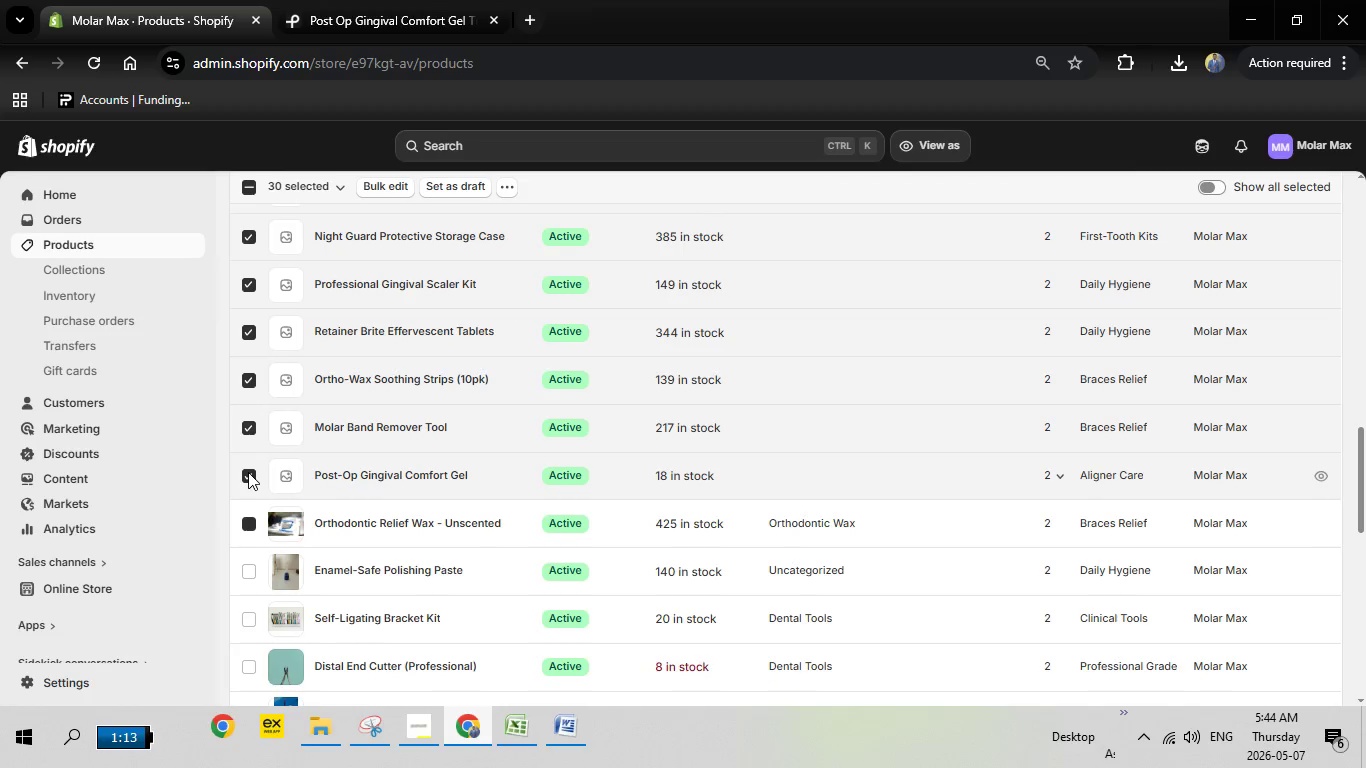 
left_click([248, 472])
 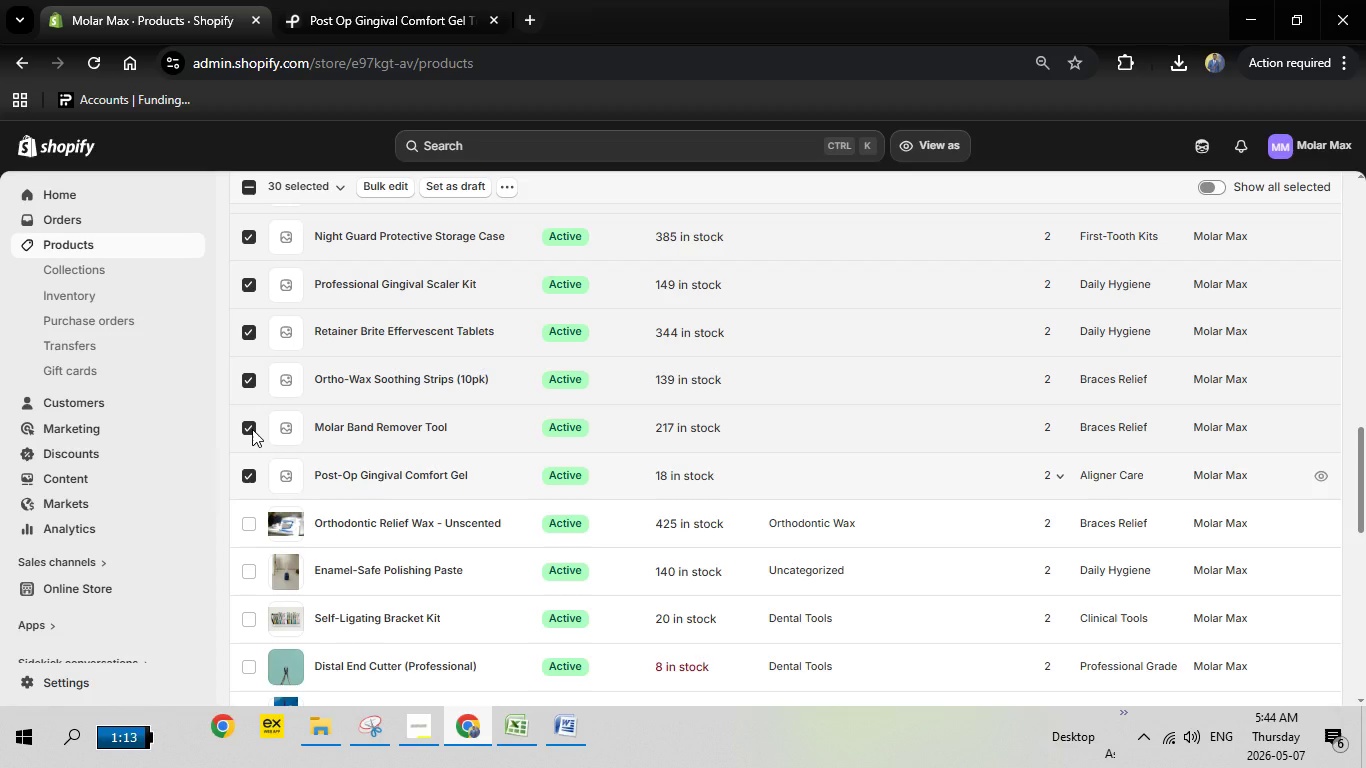 
left_click([252, 429])
 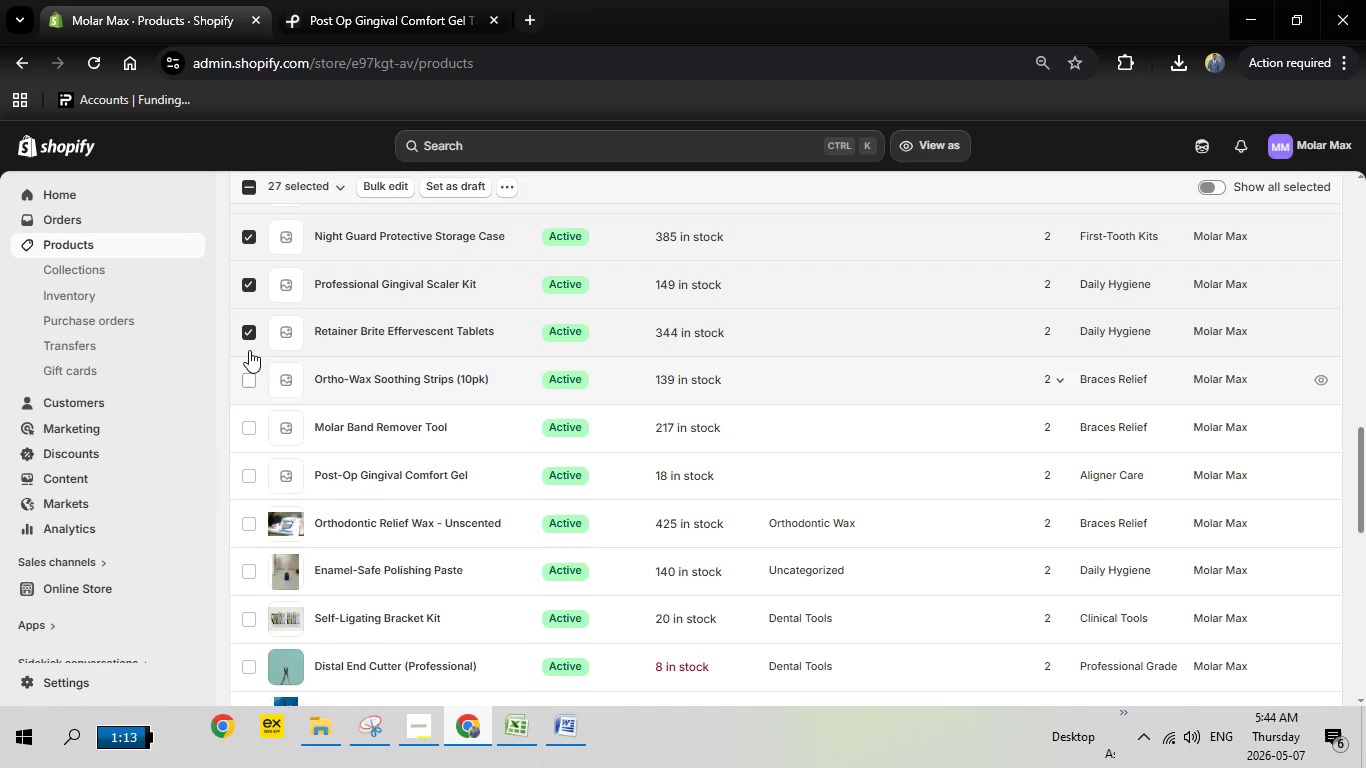 
left_click([247, 332])
 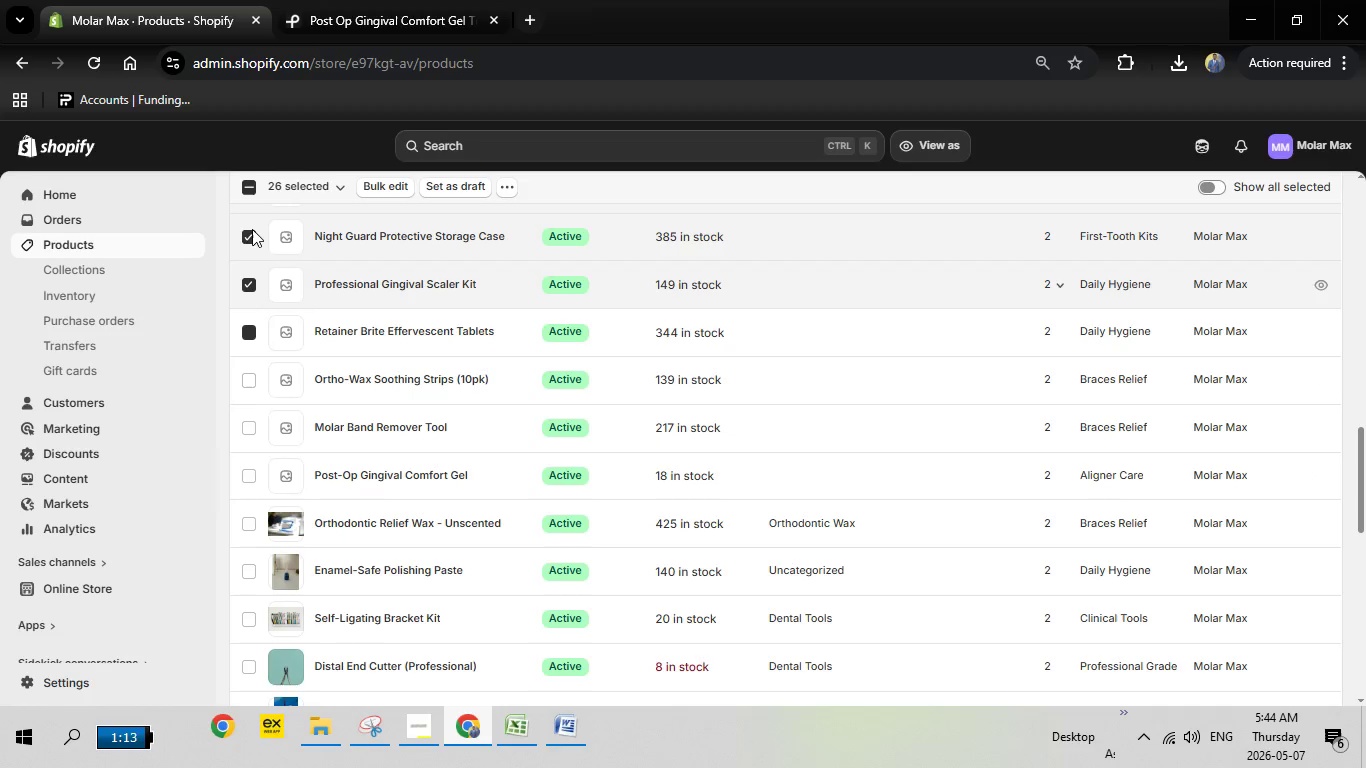 
left_click([248, 234])
 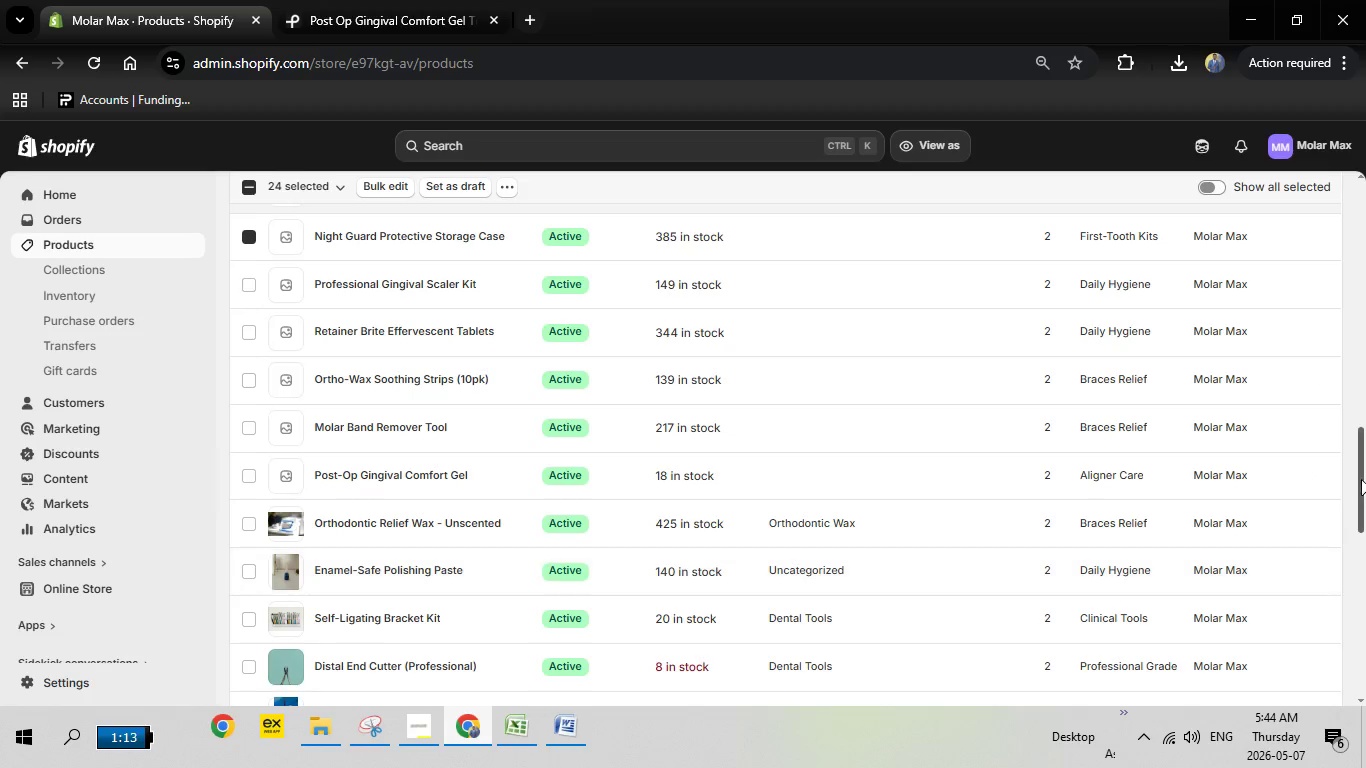 
left_click_drag(start_coordinate=[1358, 476], to_coordinate=[1360, 399])
 